 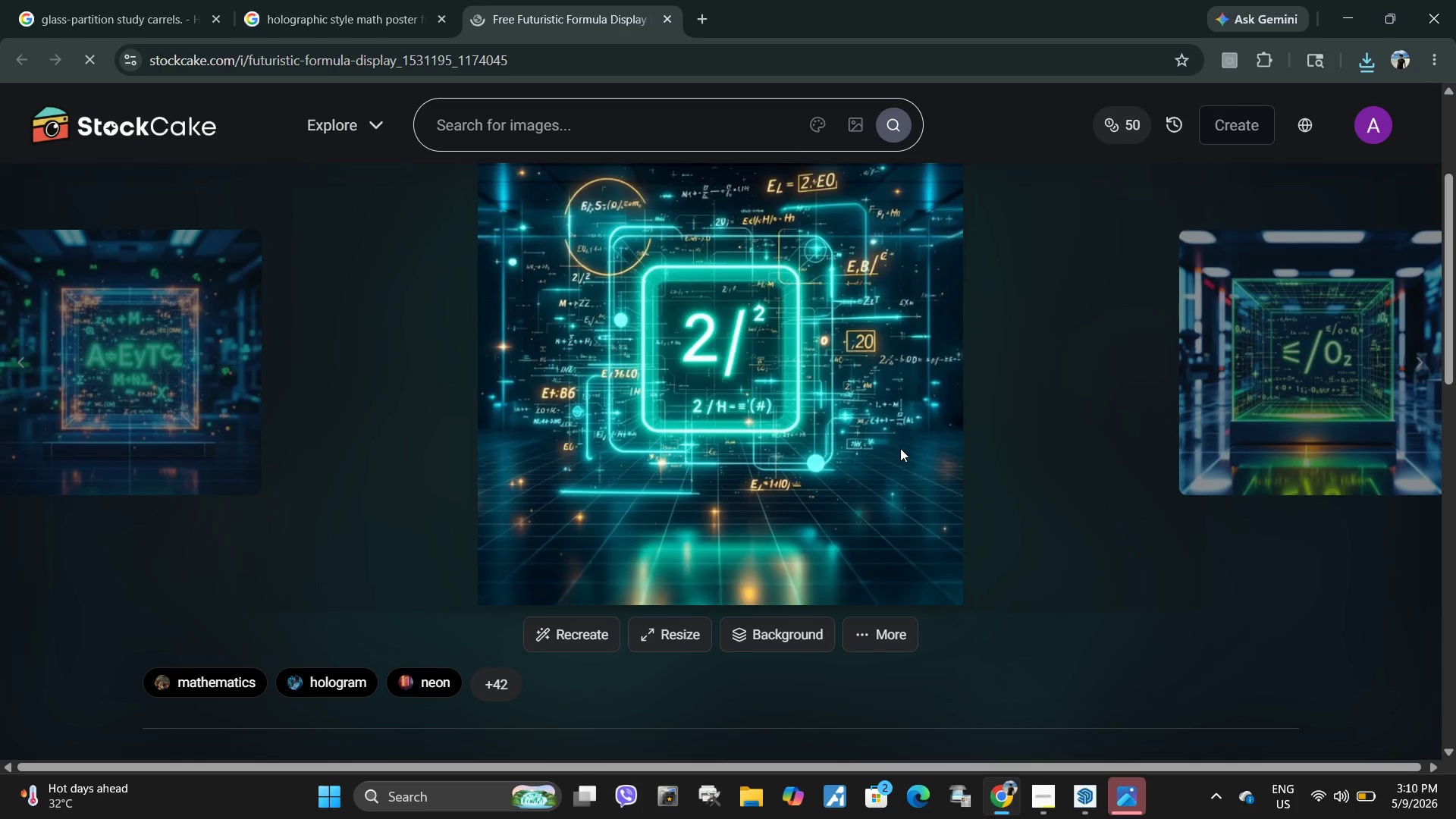 
scroll: coordinate [900, 448], scroll_direction: up, amount: 5.0
 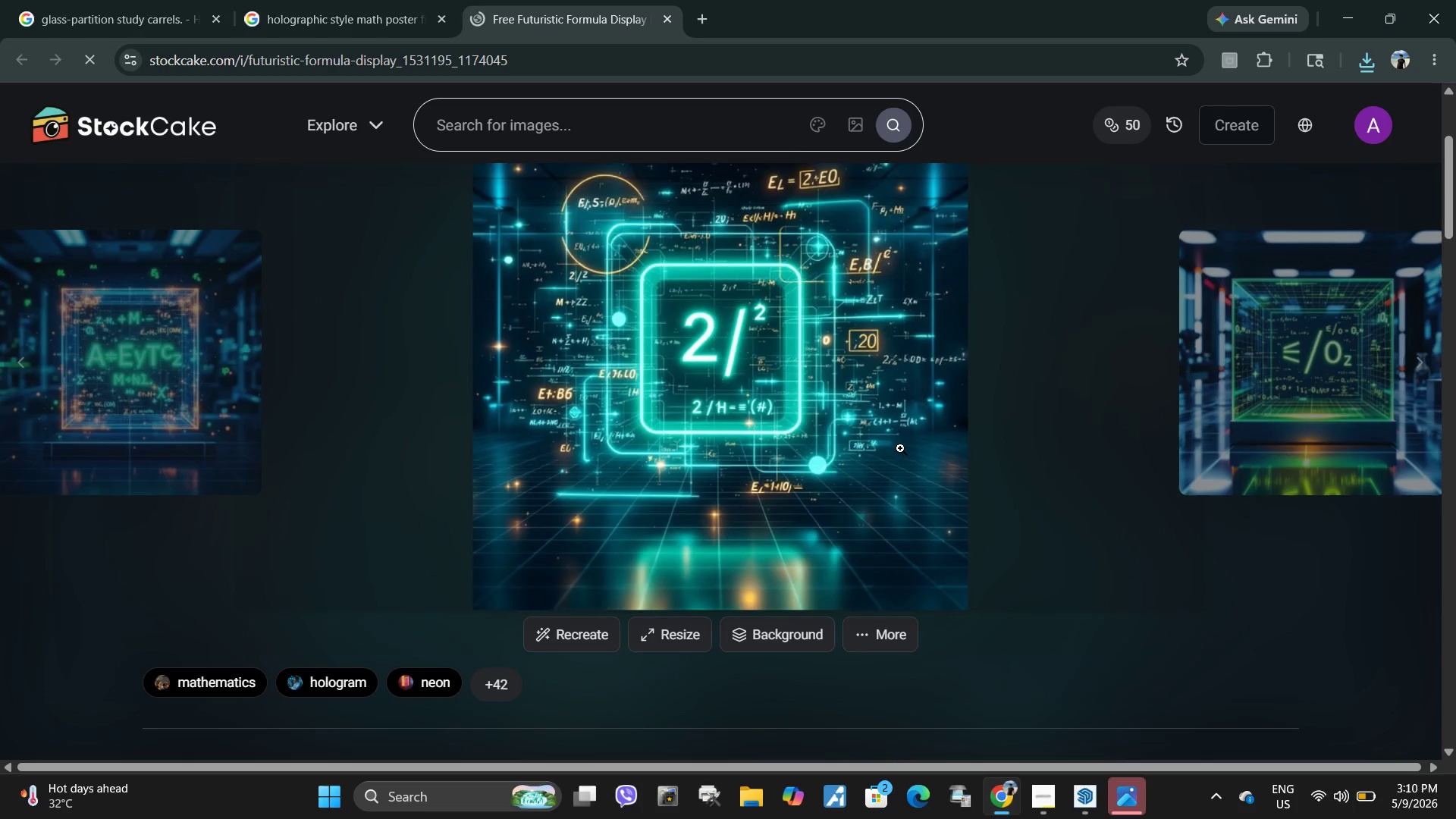 
scroll: coordinate [900, 448], scroll_direction: down, amount: 6.0
 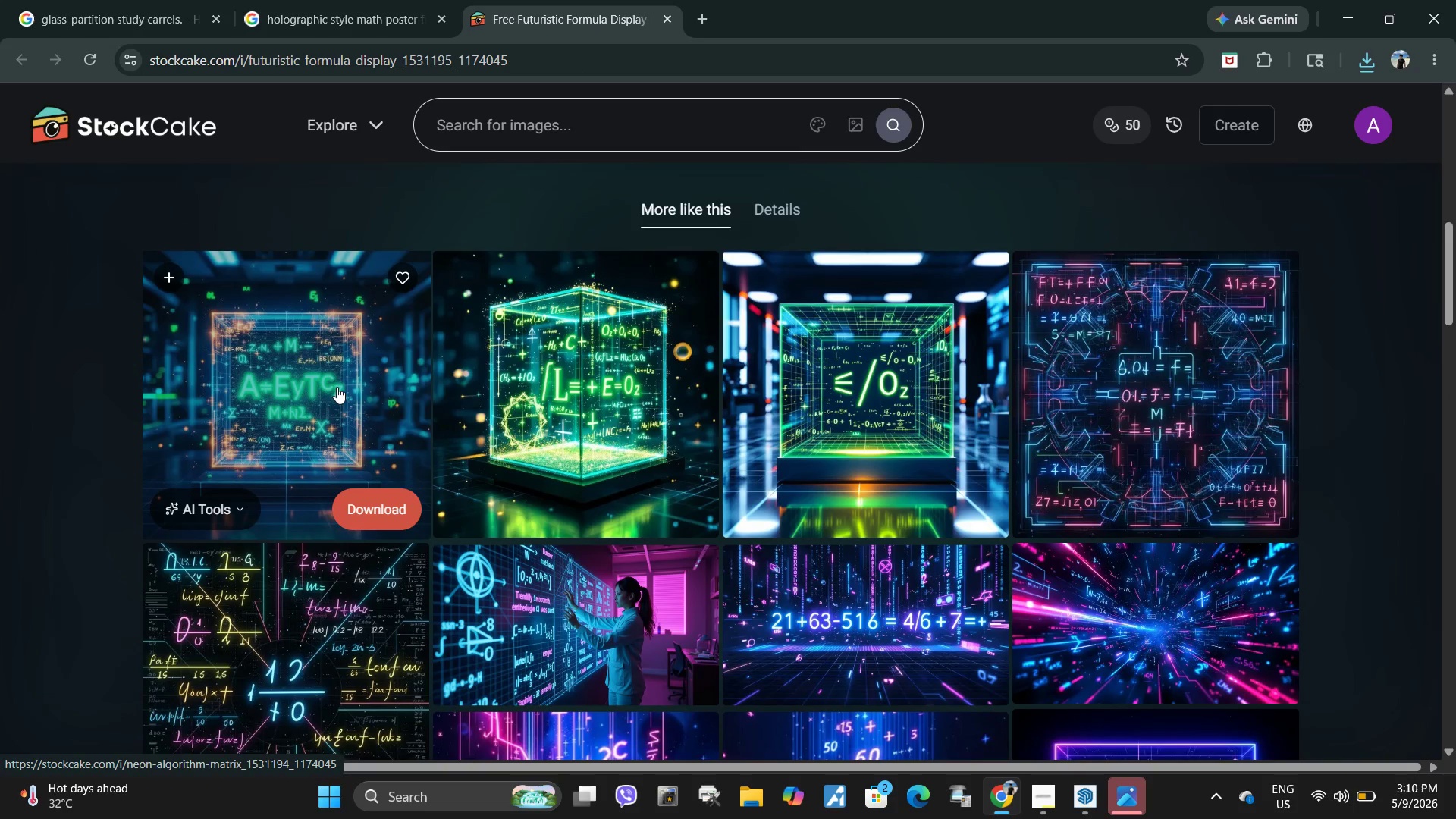 
wait(5.67)
 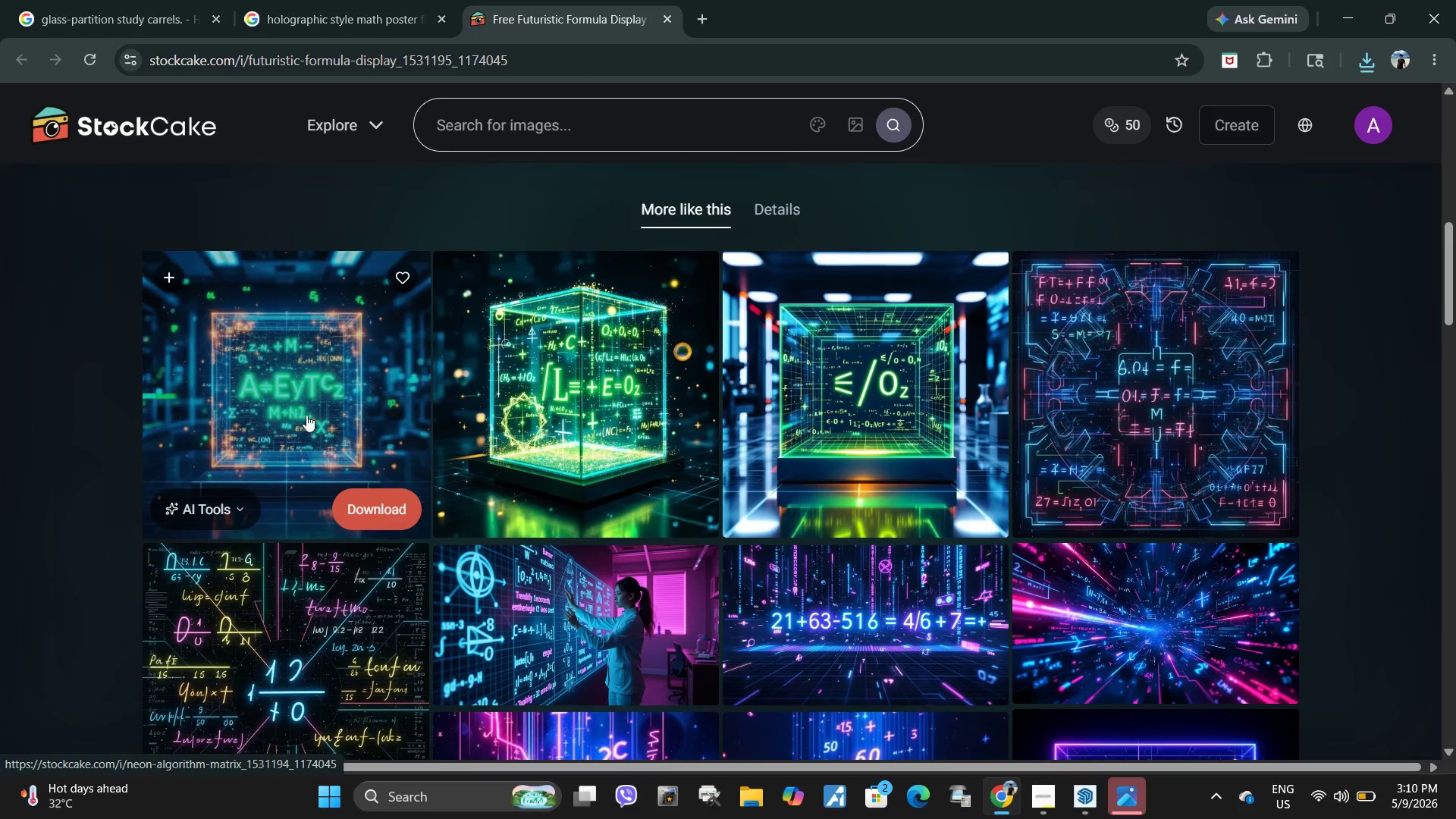 
left_click([590, 397])
 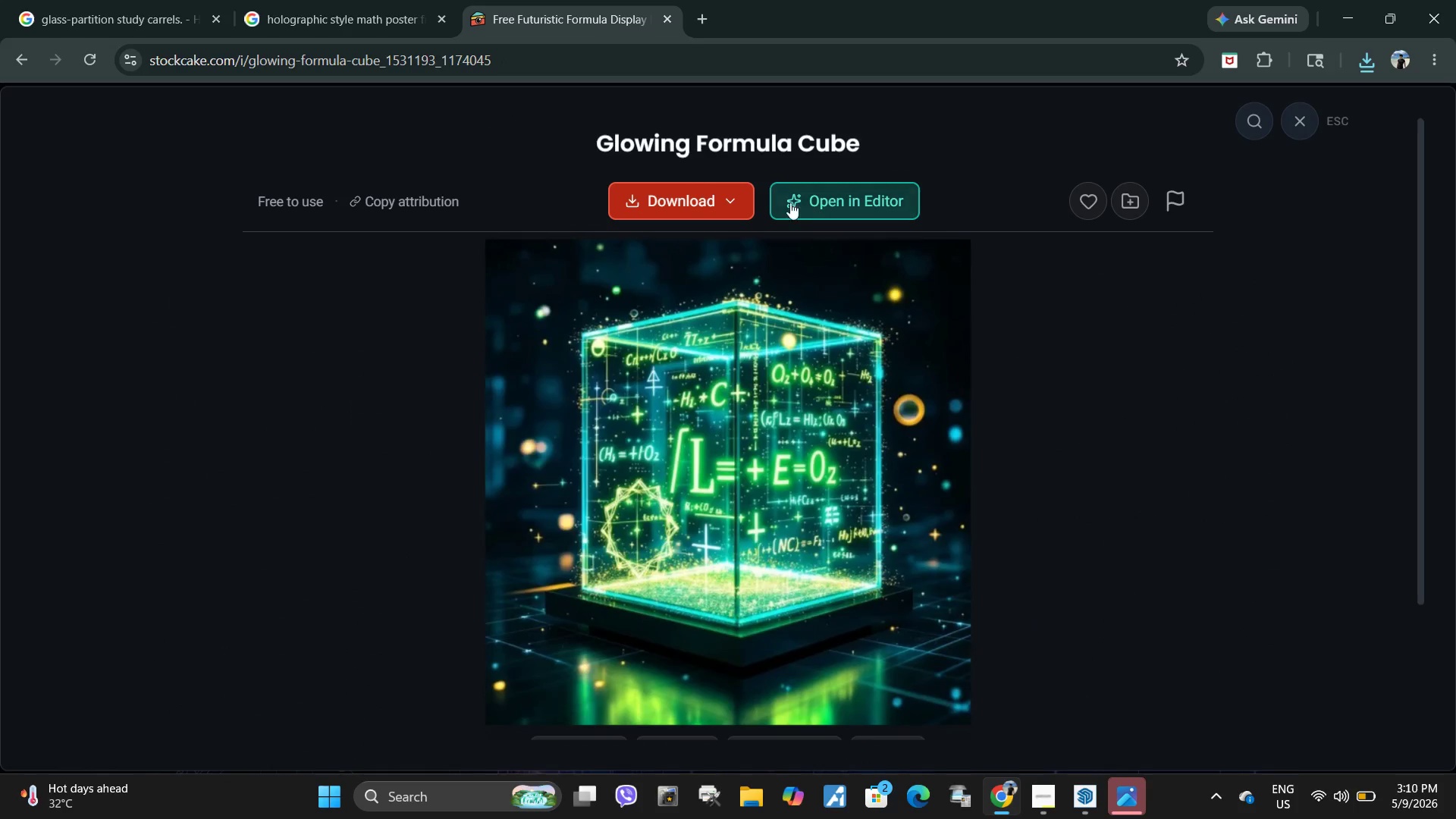 
left_click([712, 211])
 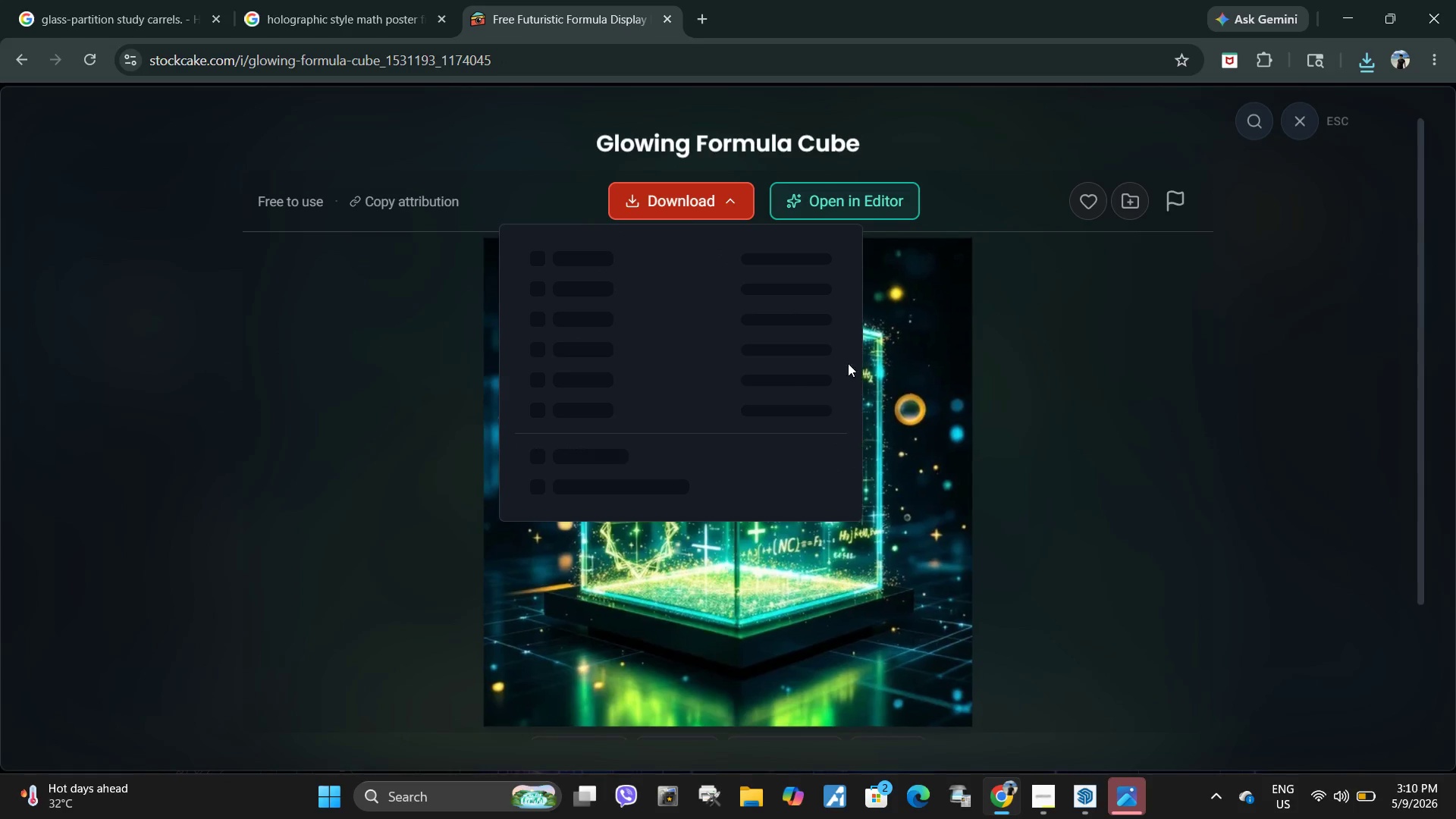 
mouse_move([807, 359])
 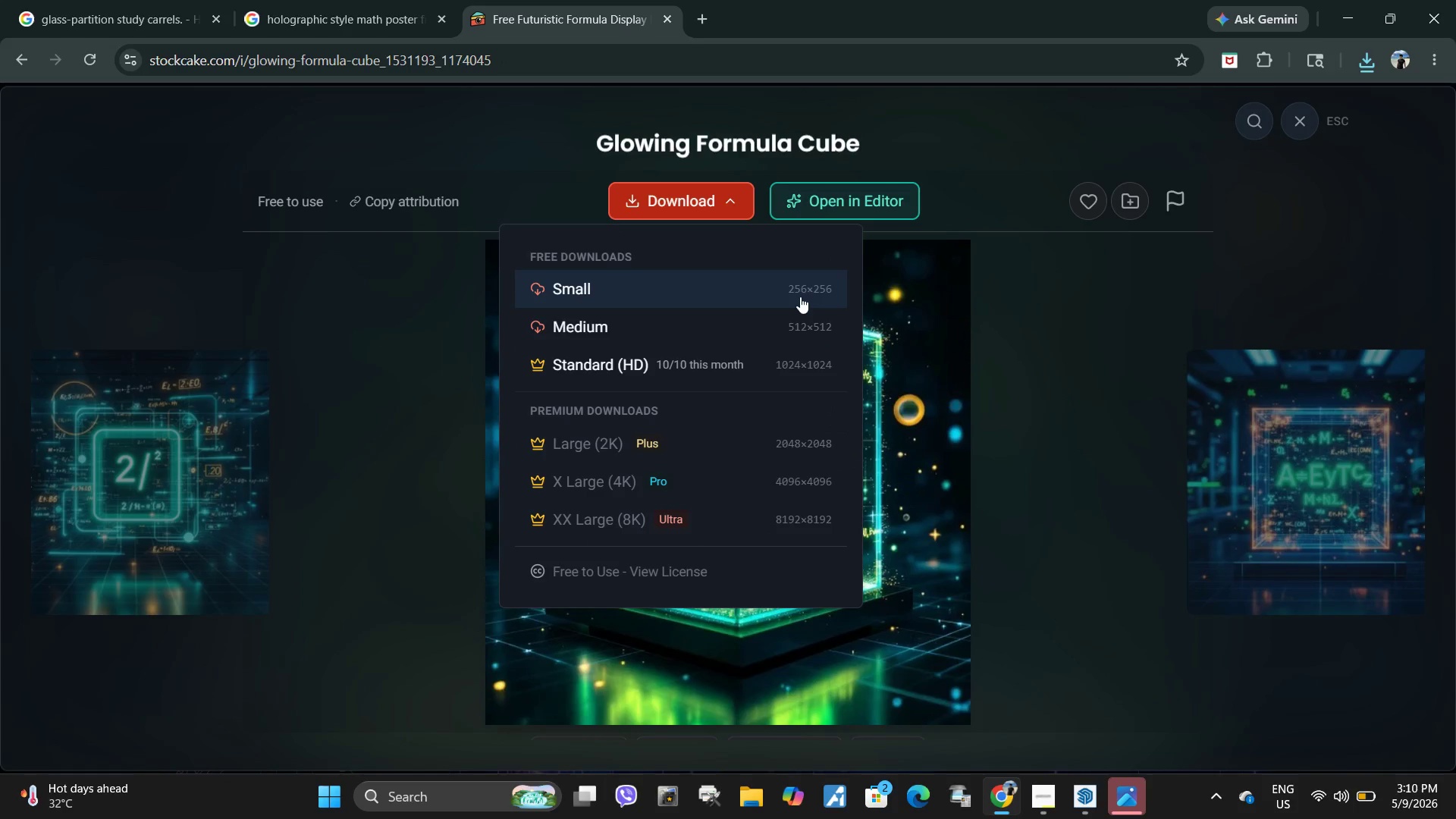 
left_click([814, 327])
 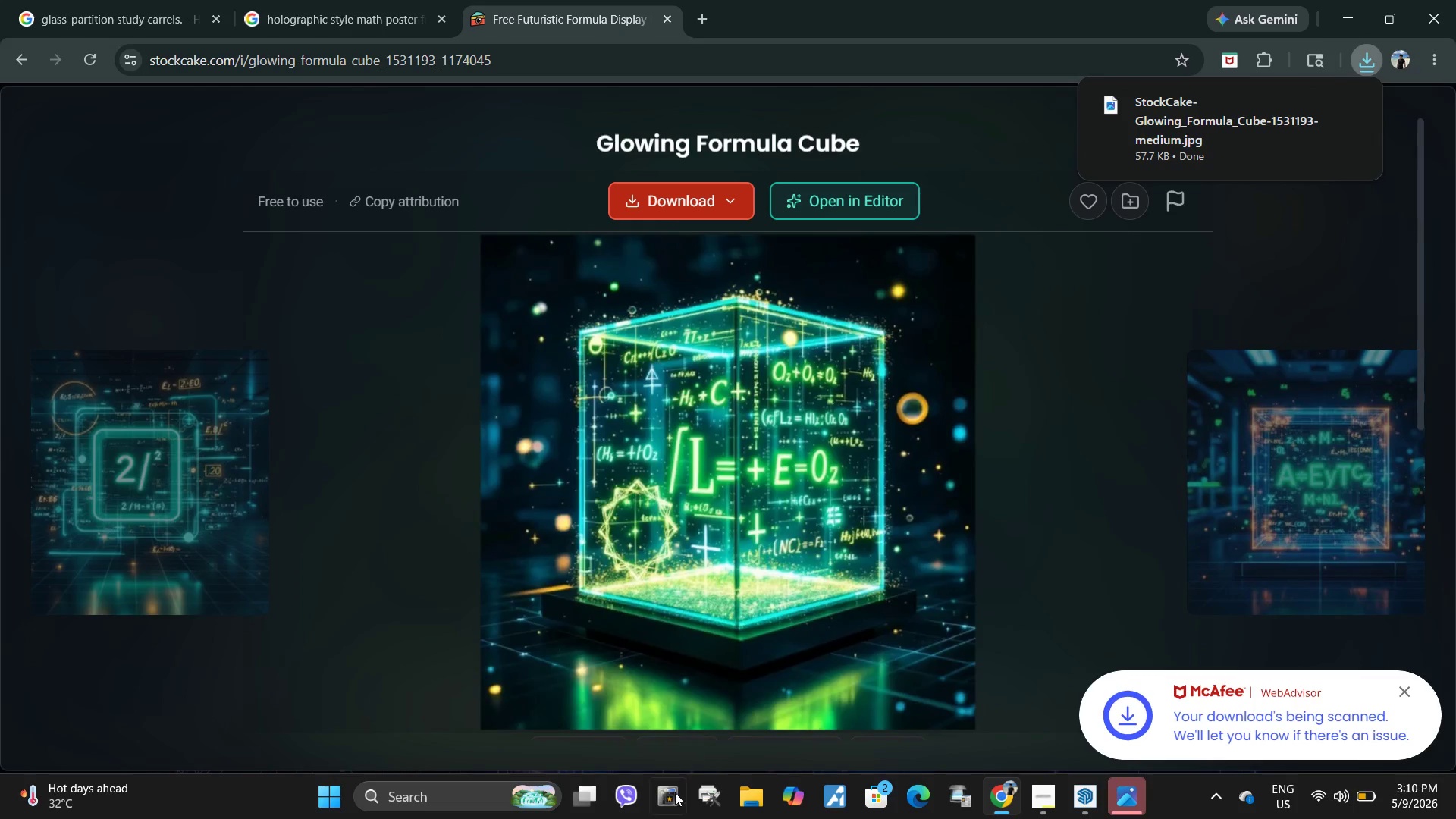 
wait(5.53)
 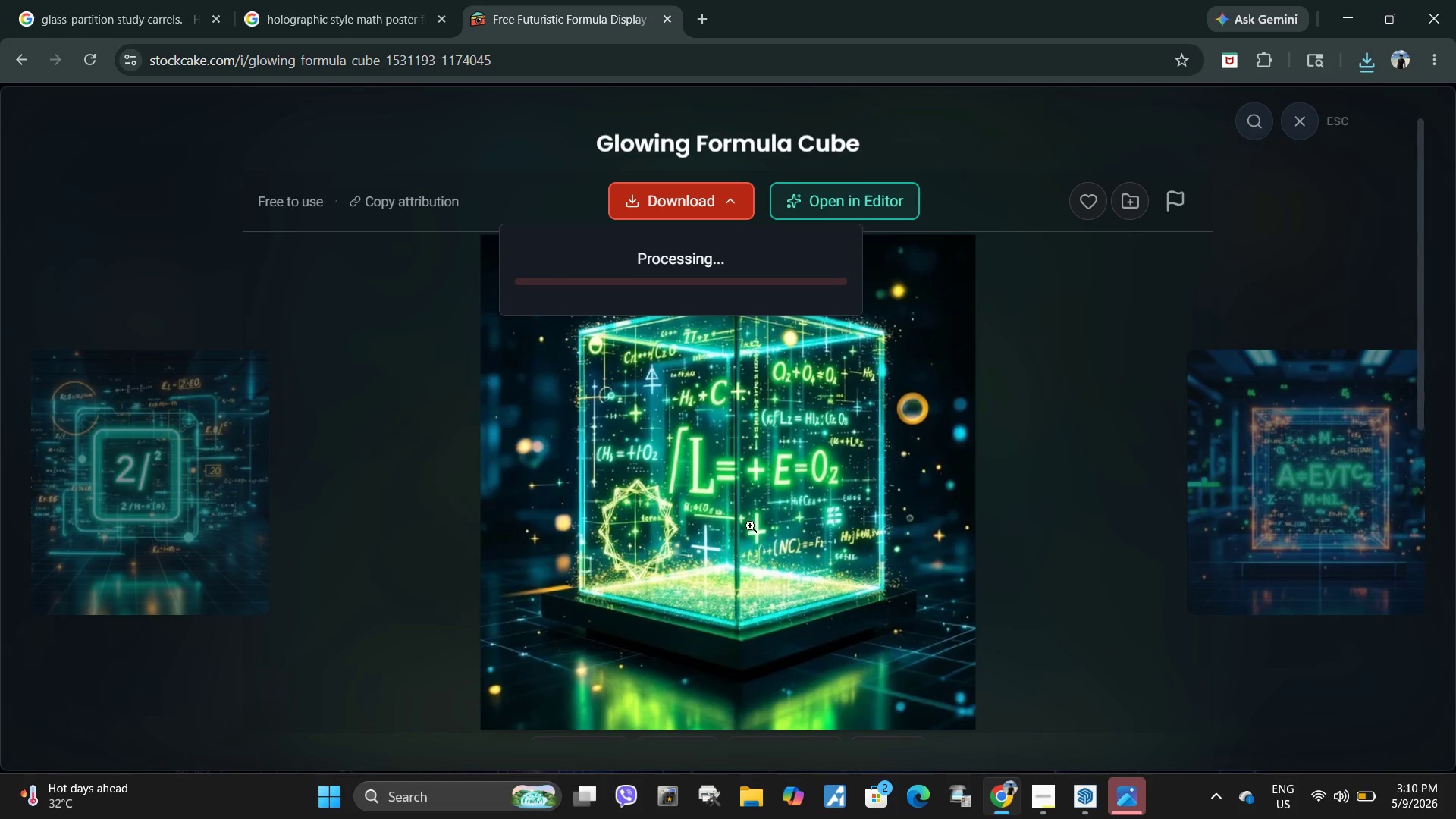 
left_click([1121, 793])
 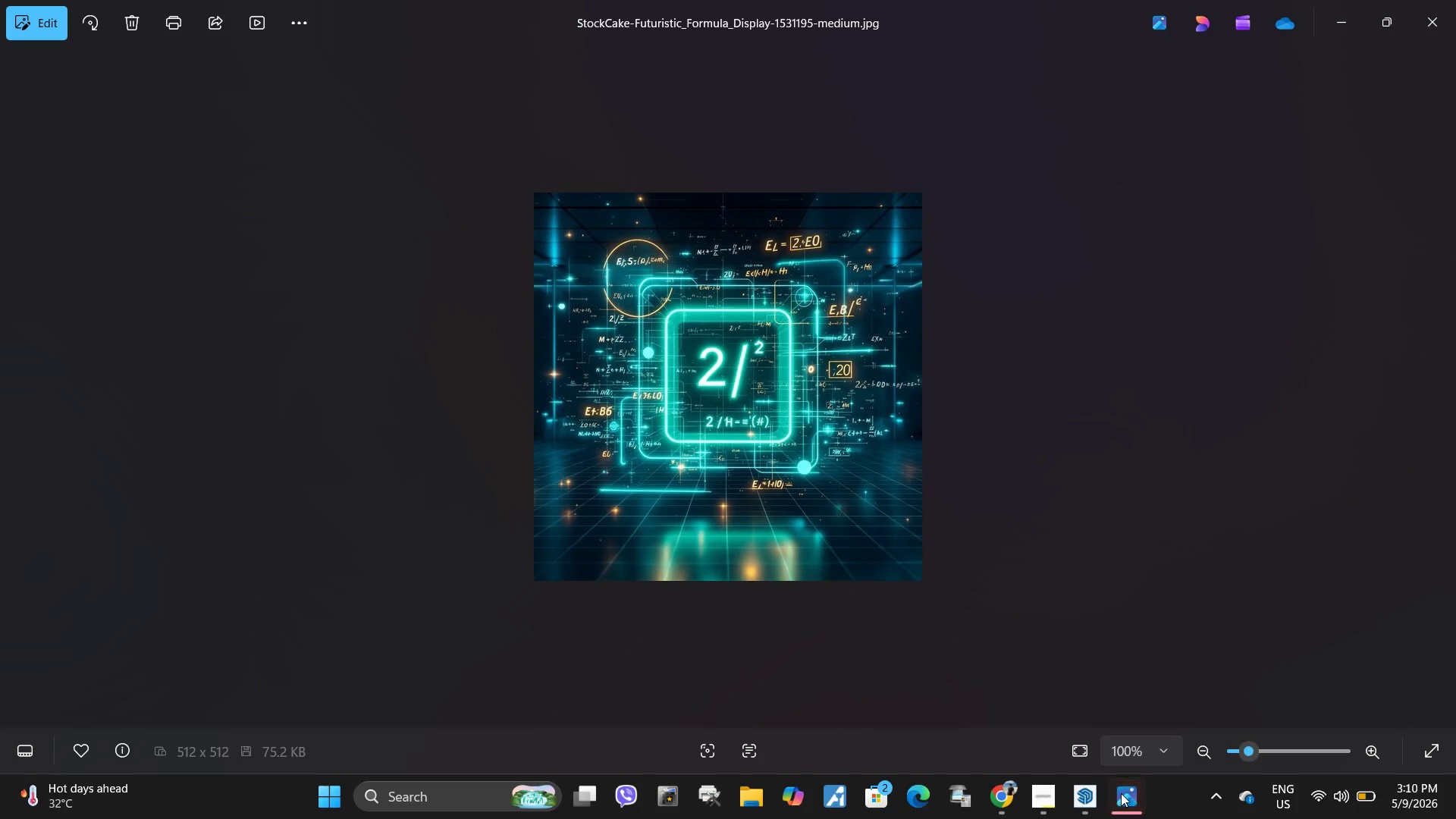 
left_click([1121, 793])
 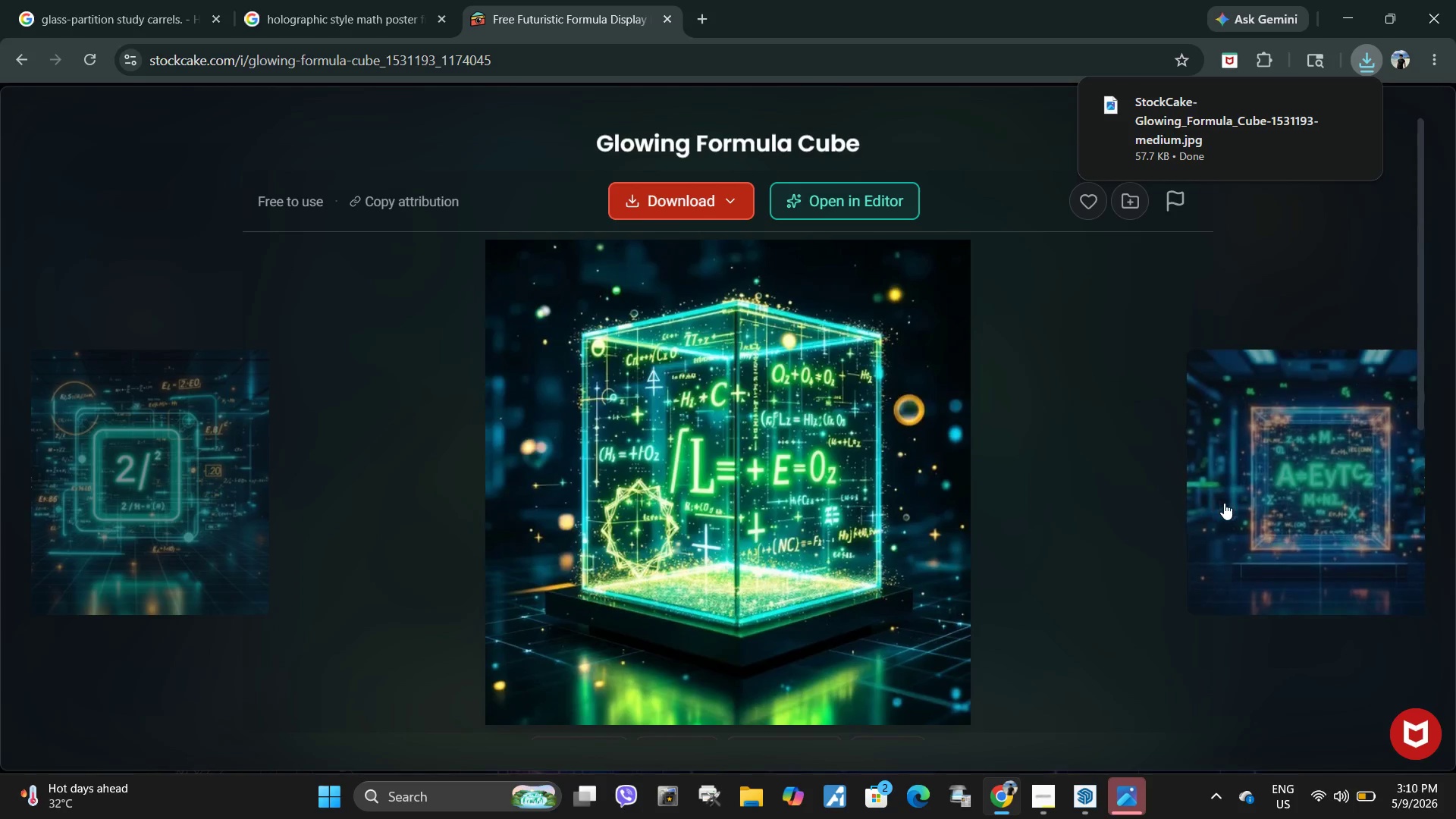 
left_click([1250, 484])
 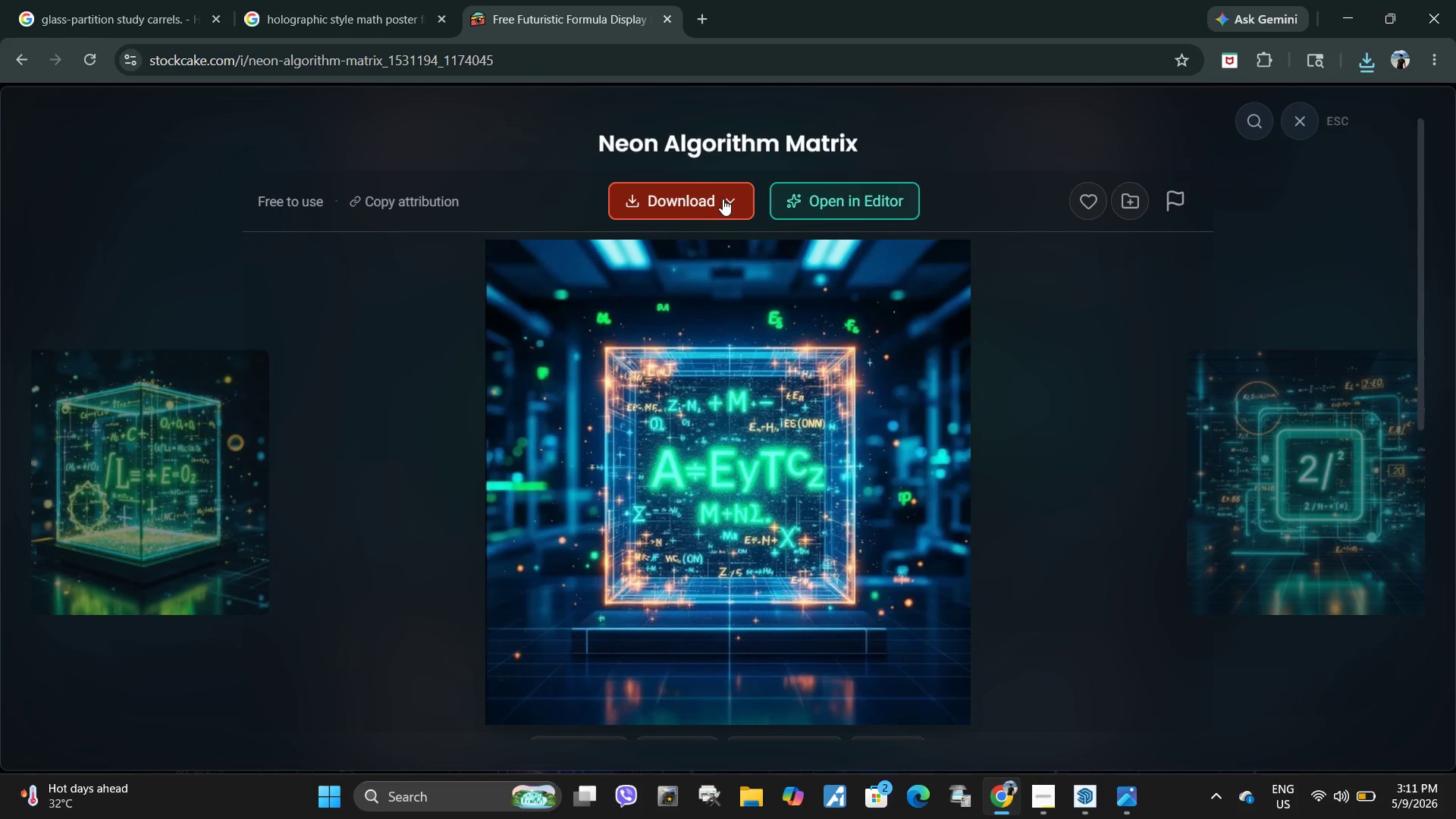 
wait(5.89)
 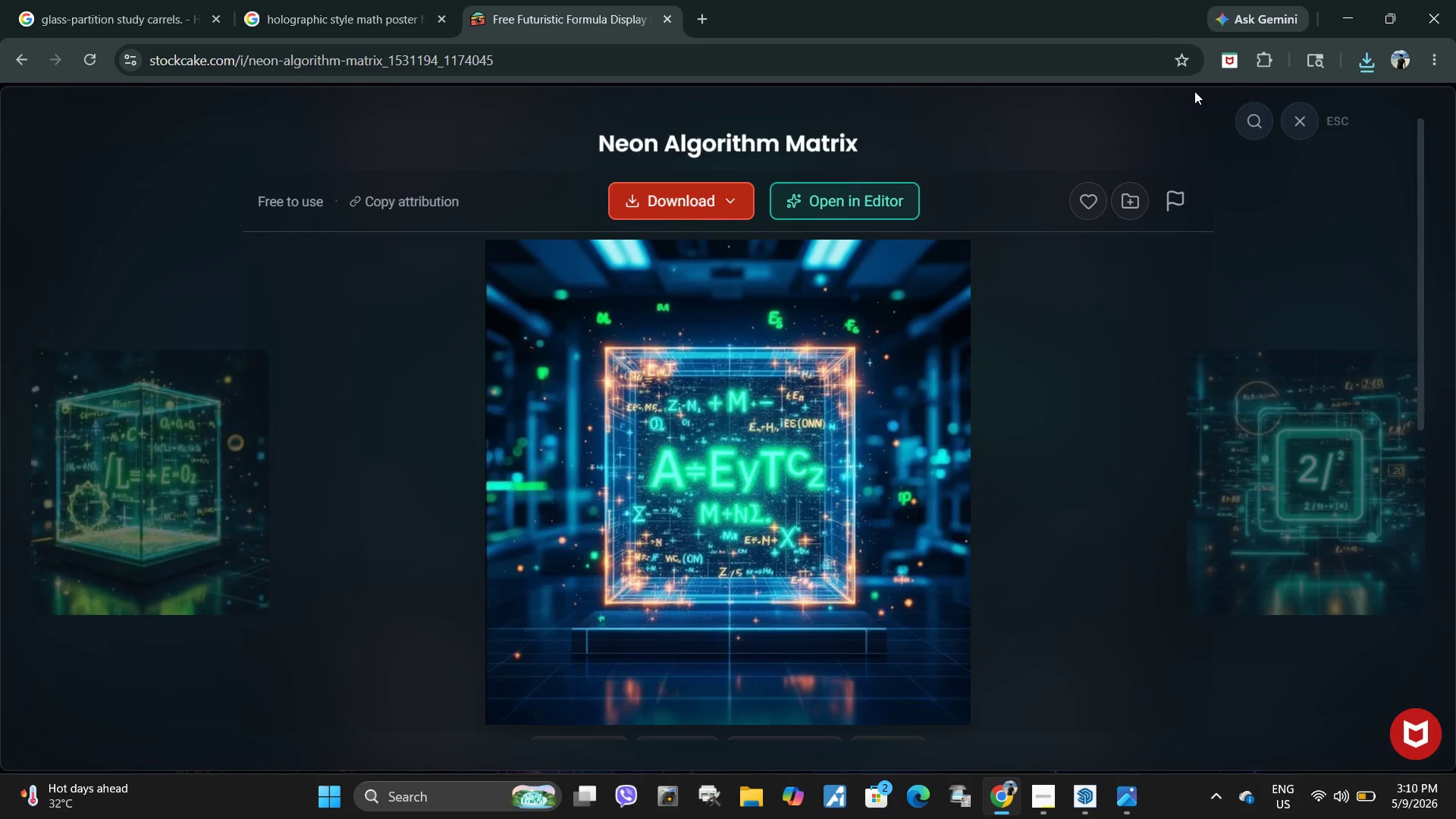 
left_click([723, 199])
 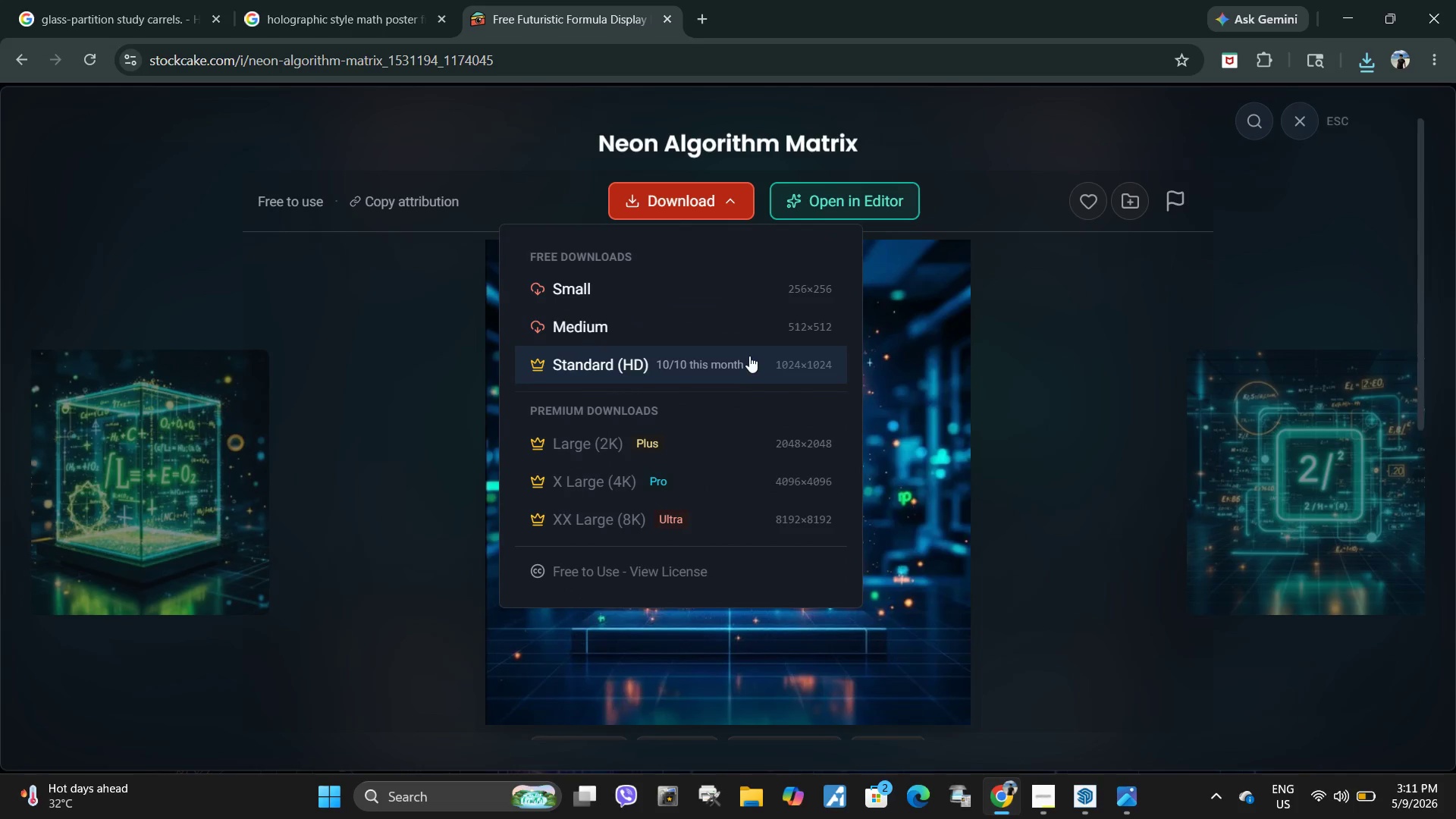 
left_click([748, 328])
 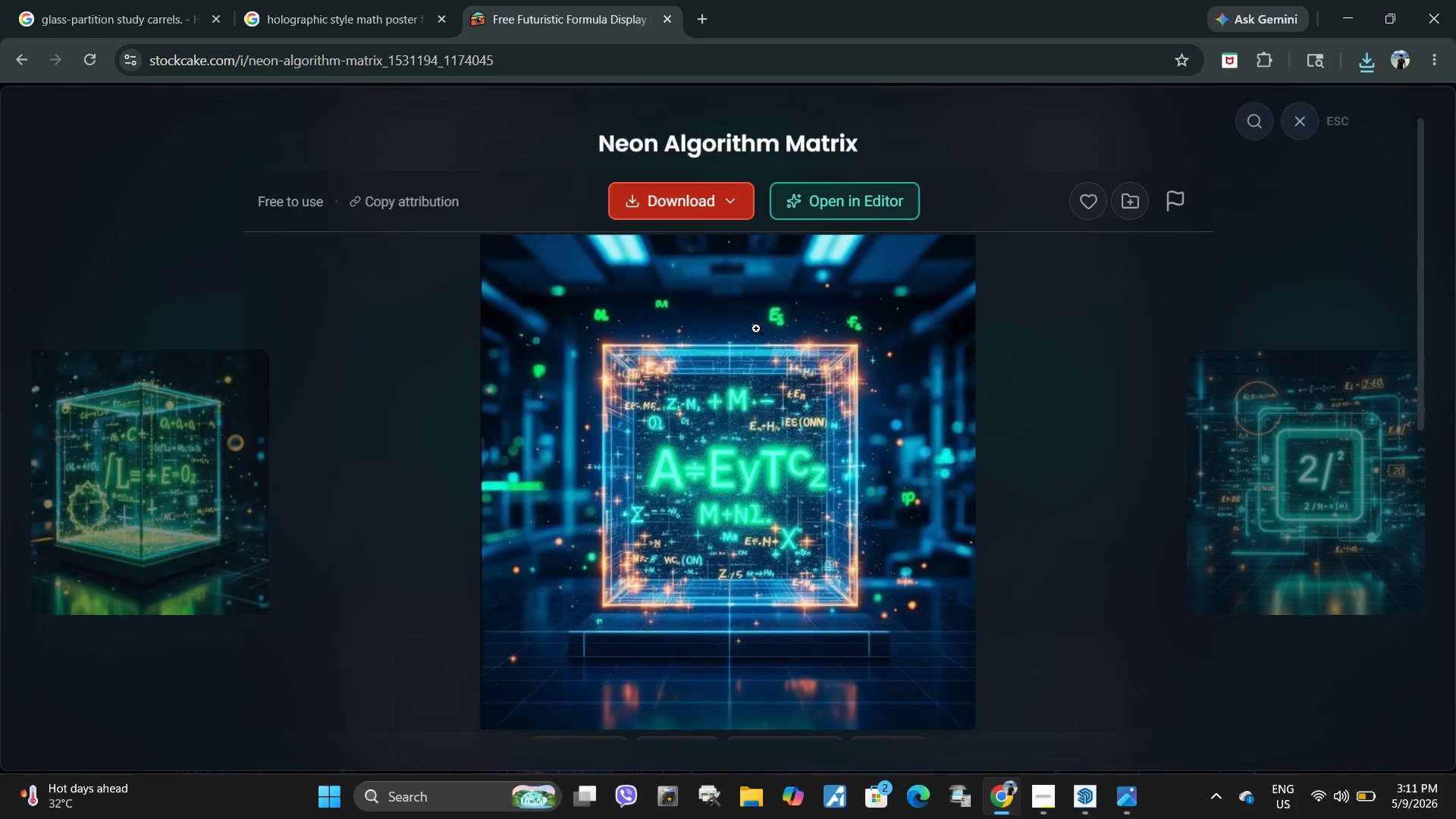 
wait(20.19)
 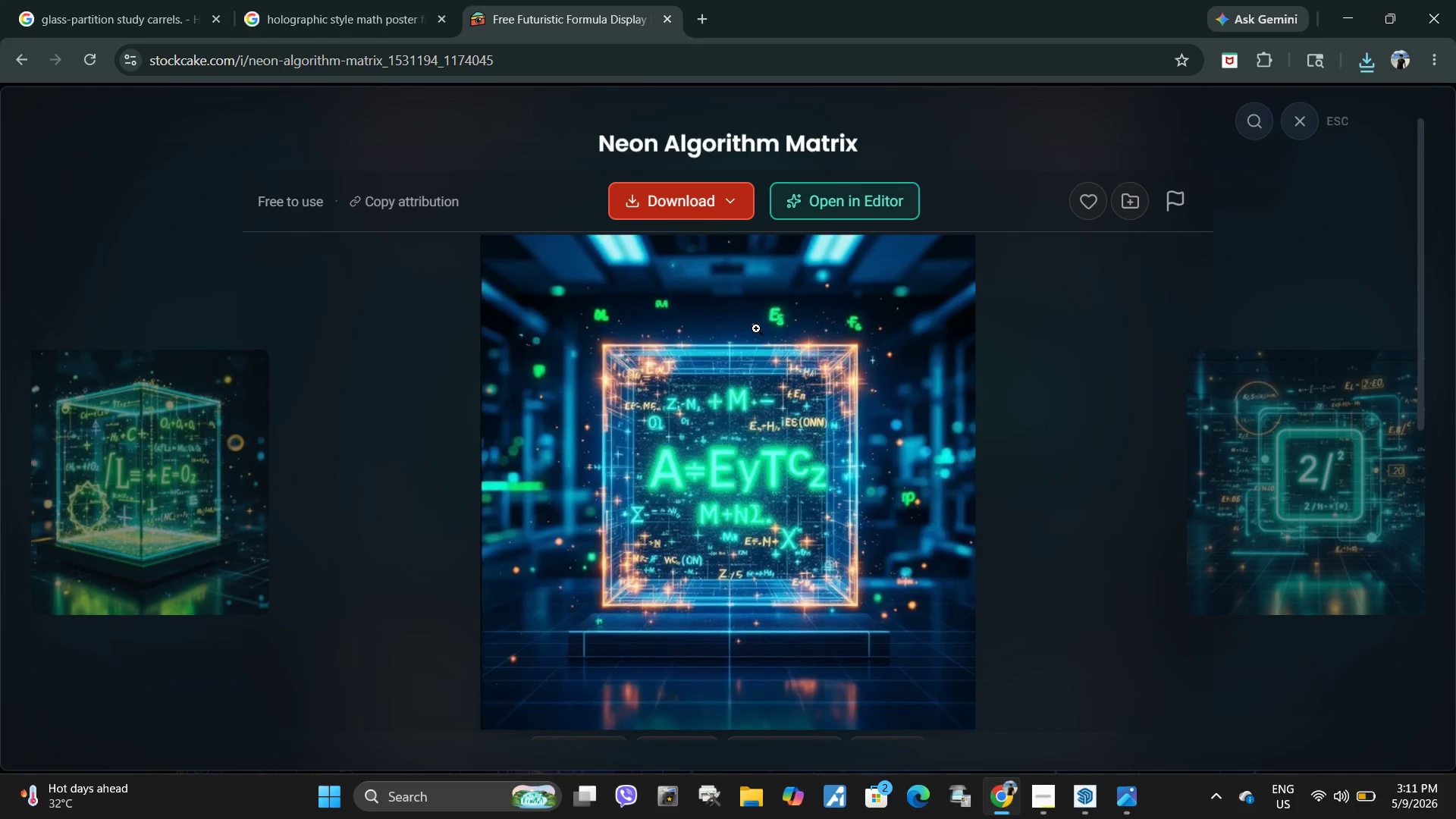 
left_click([1084, 803])
 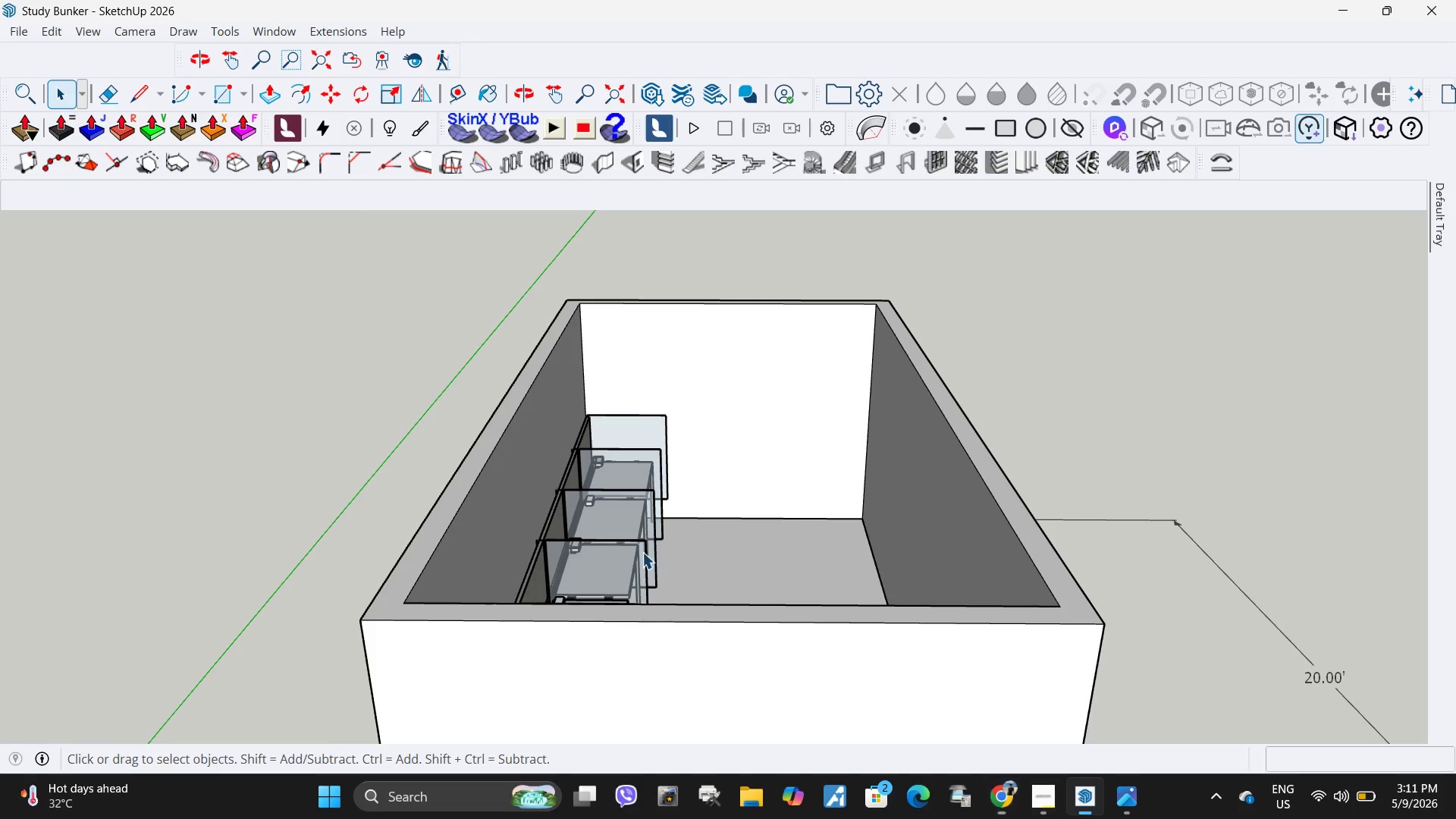 
scroll: coordinate [715, 465], scroll_direction: down, amount: 10.0
 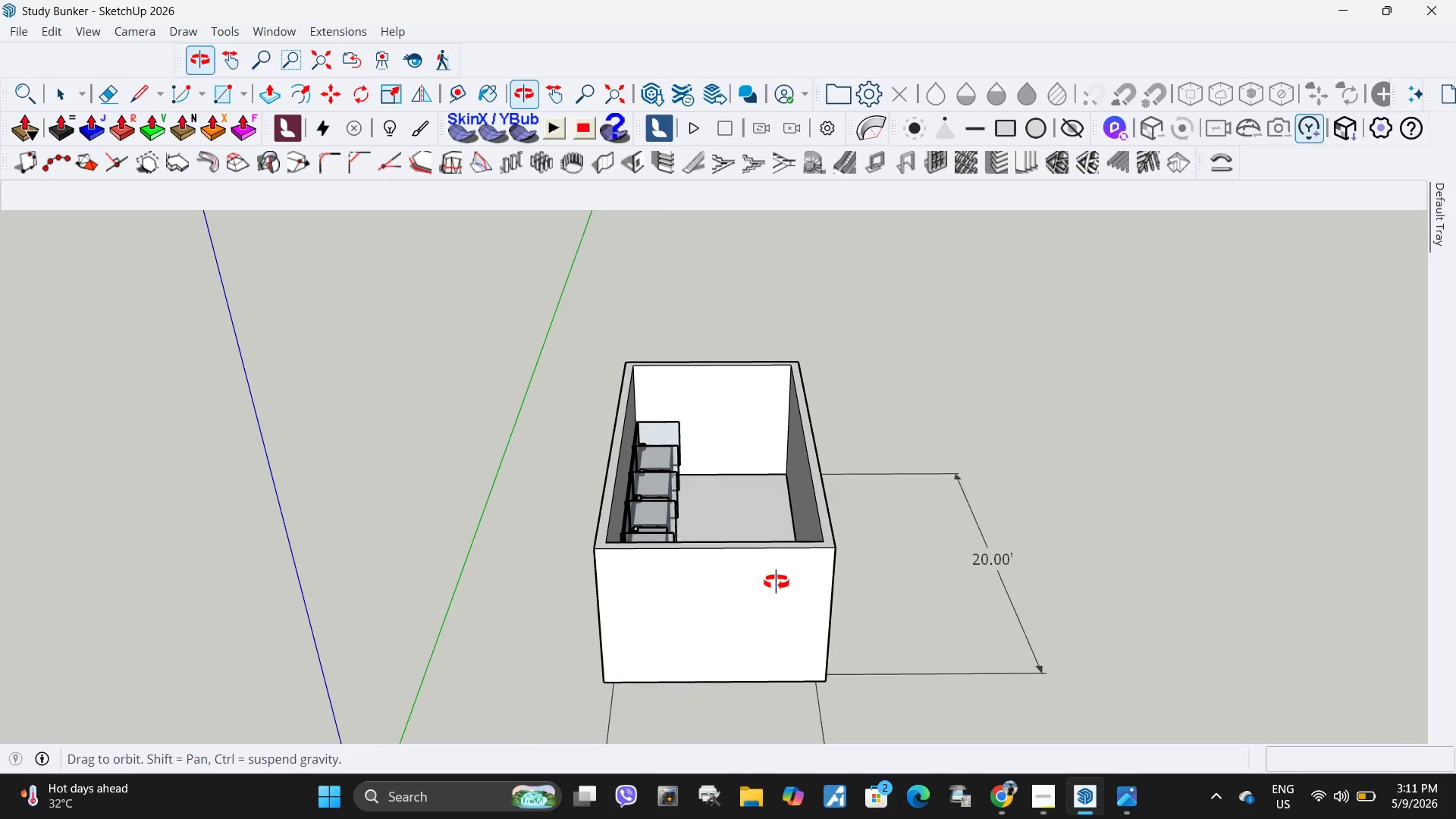 
key(Space)
 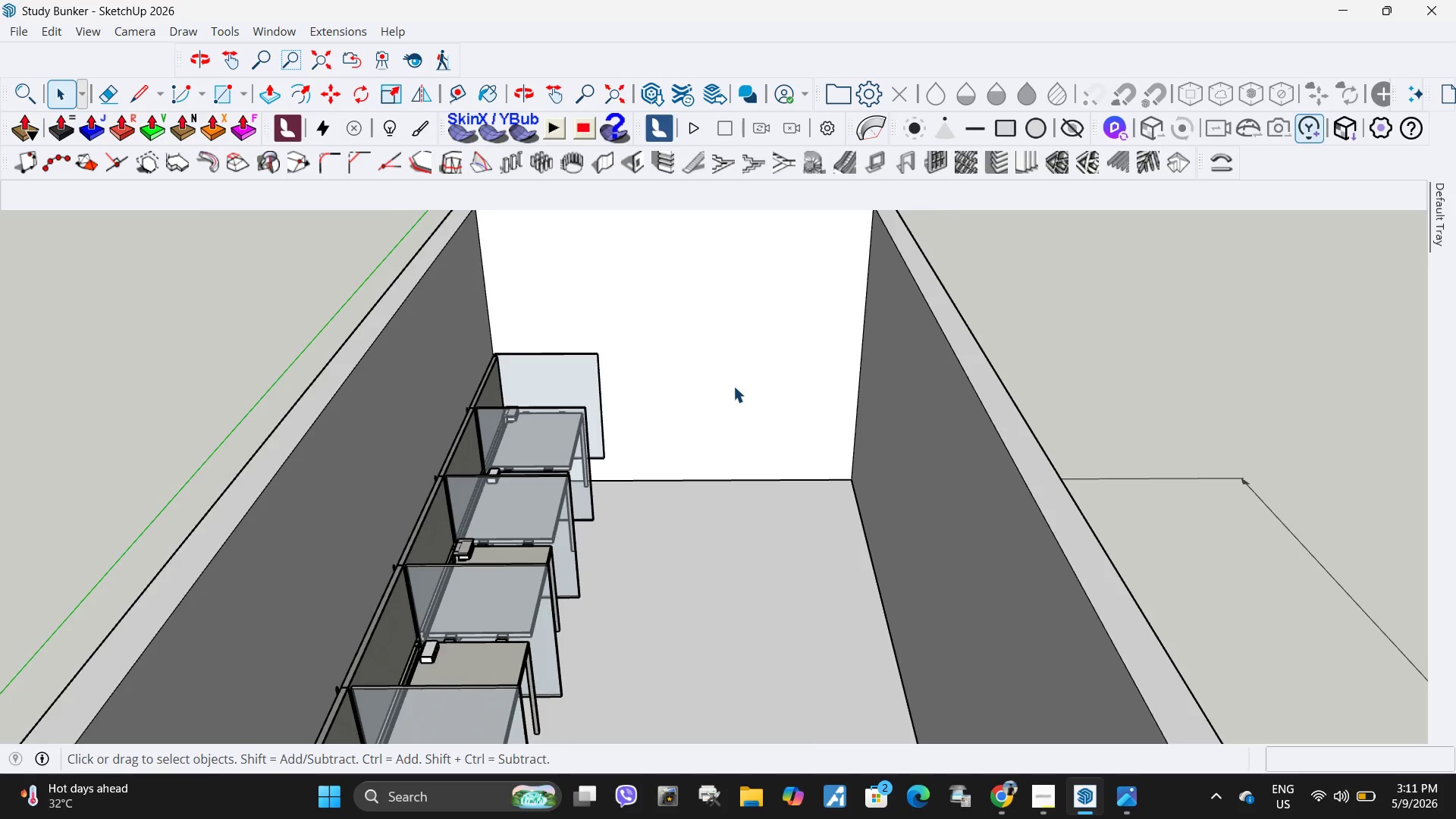 
left_click([733, 386])
 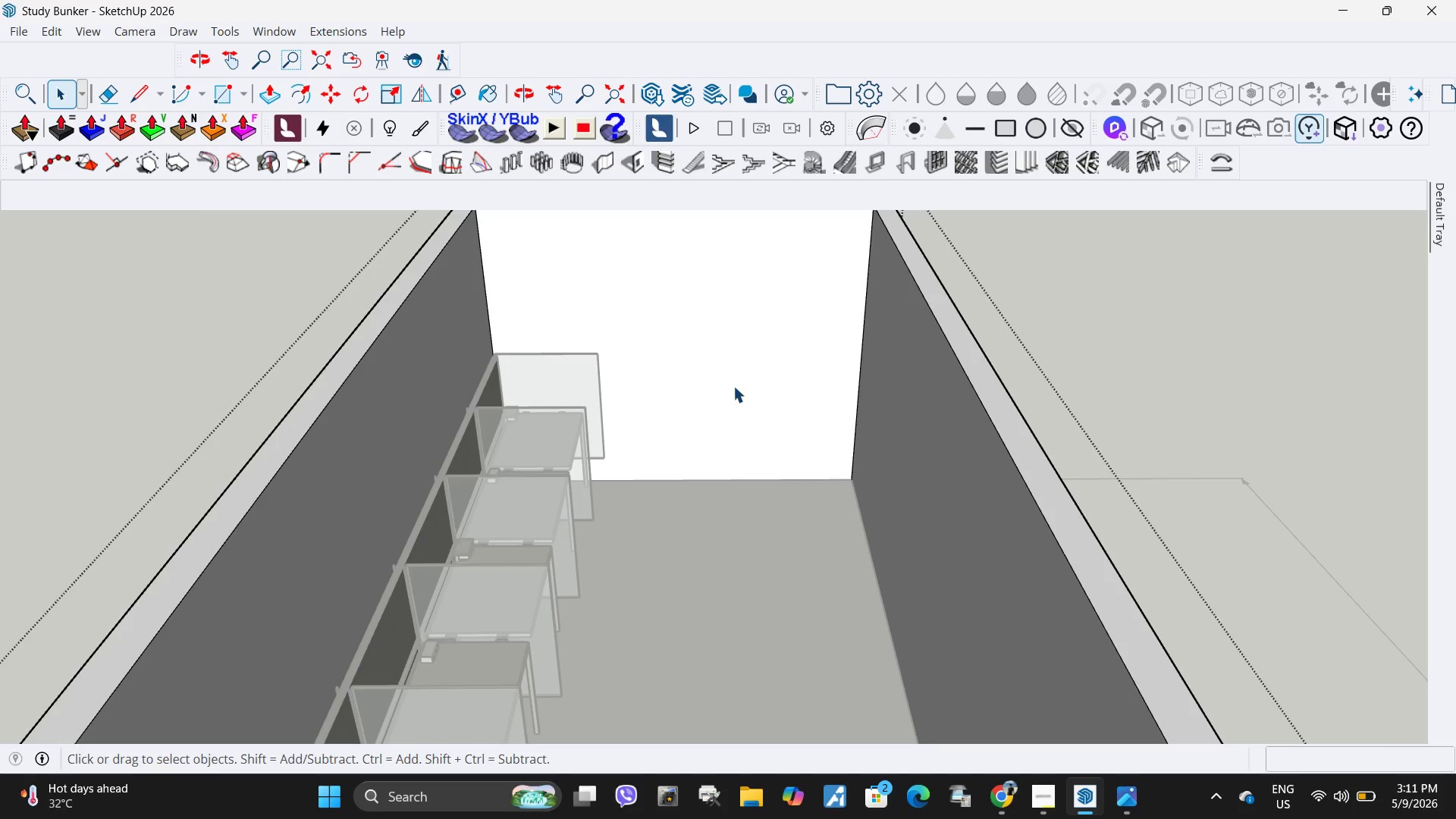 
scroll: coordinate [728, 457], scroll_direction: up, amount: 8.0
 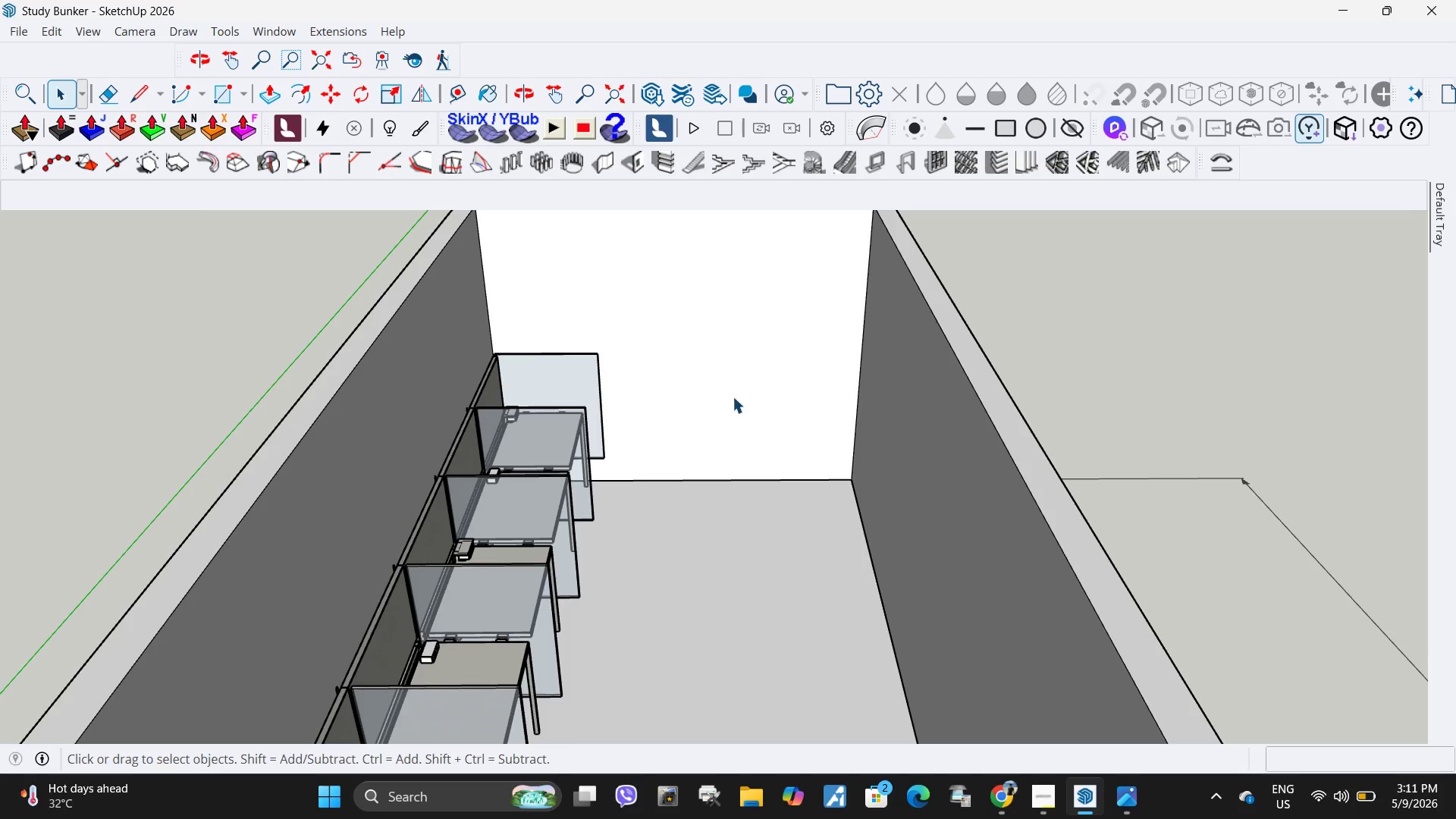 
double_click([733, 386])
 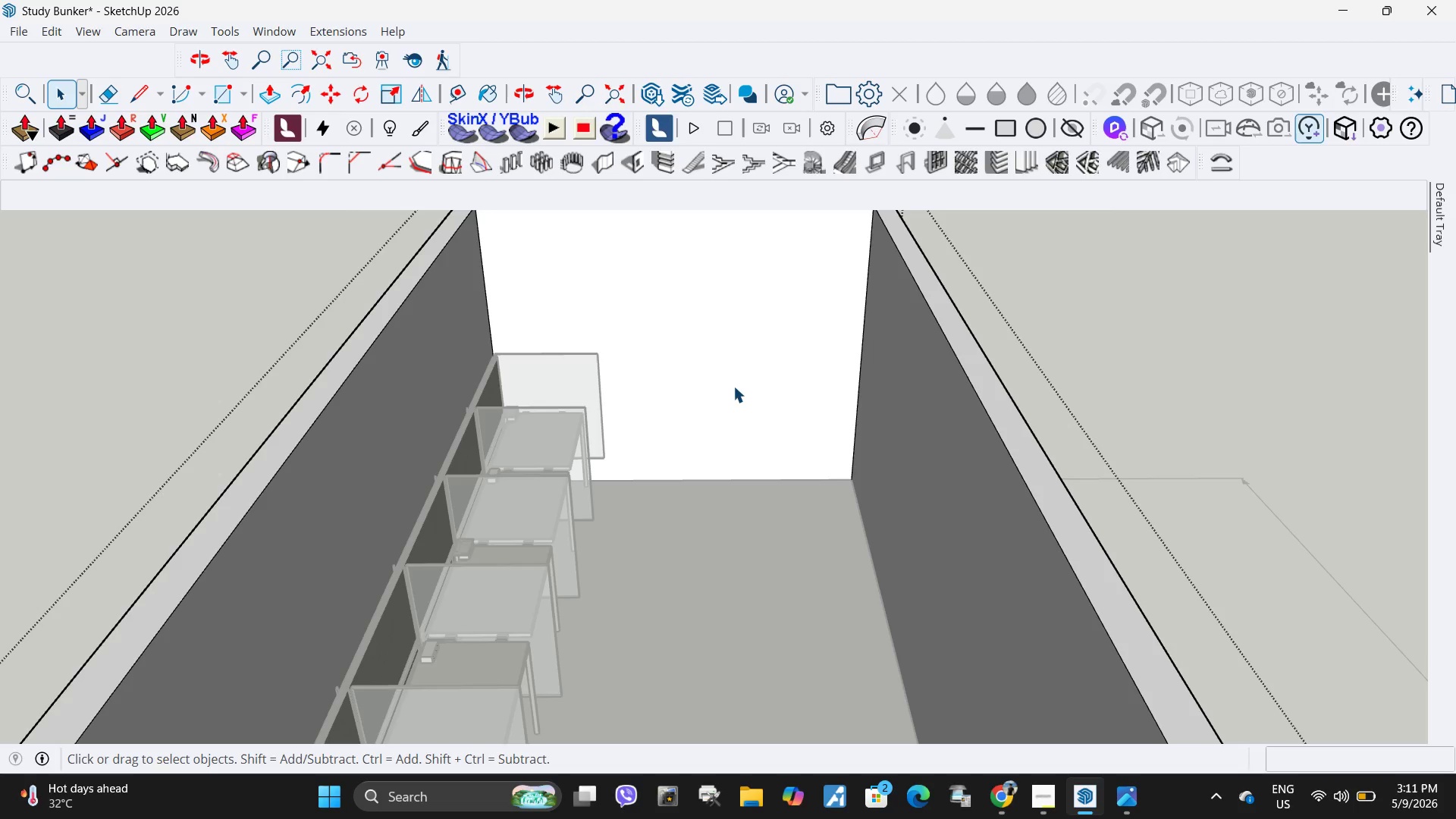 
left_click([739, 375])
 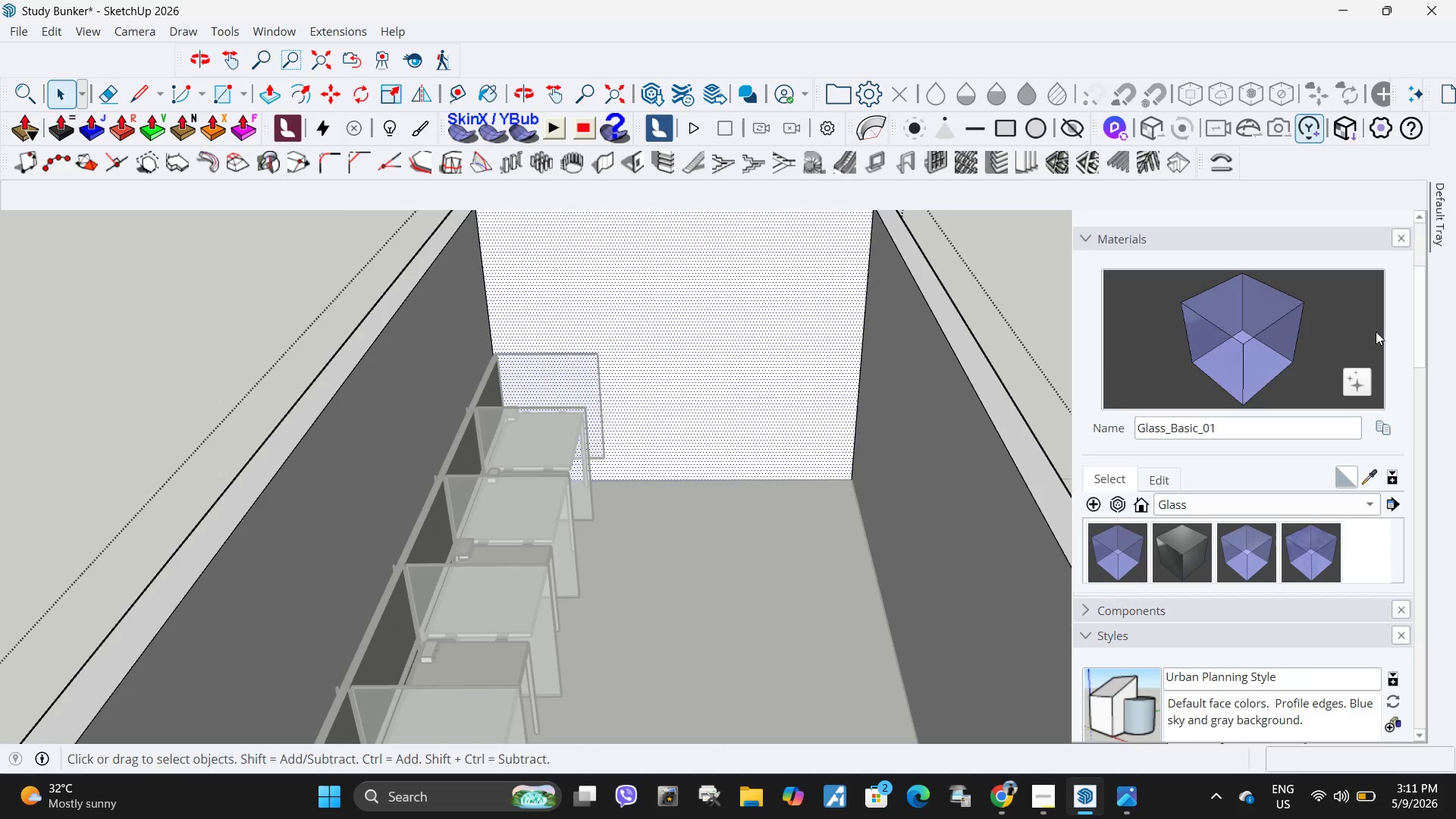 
left_click([1249, 509])
 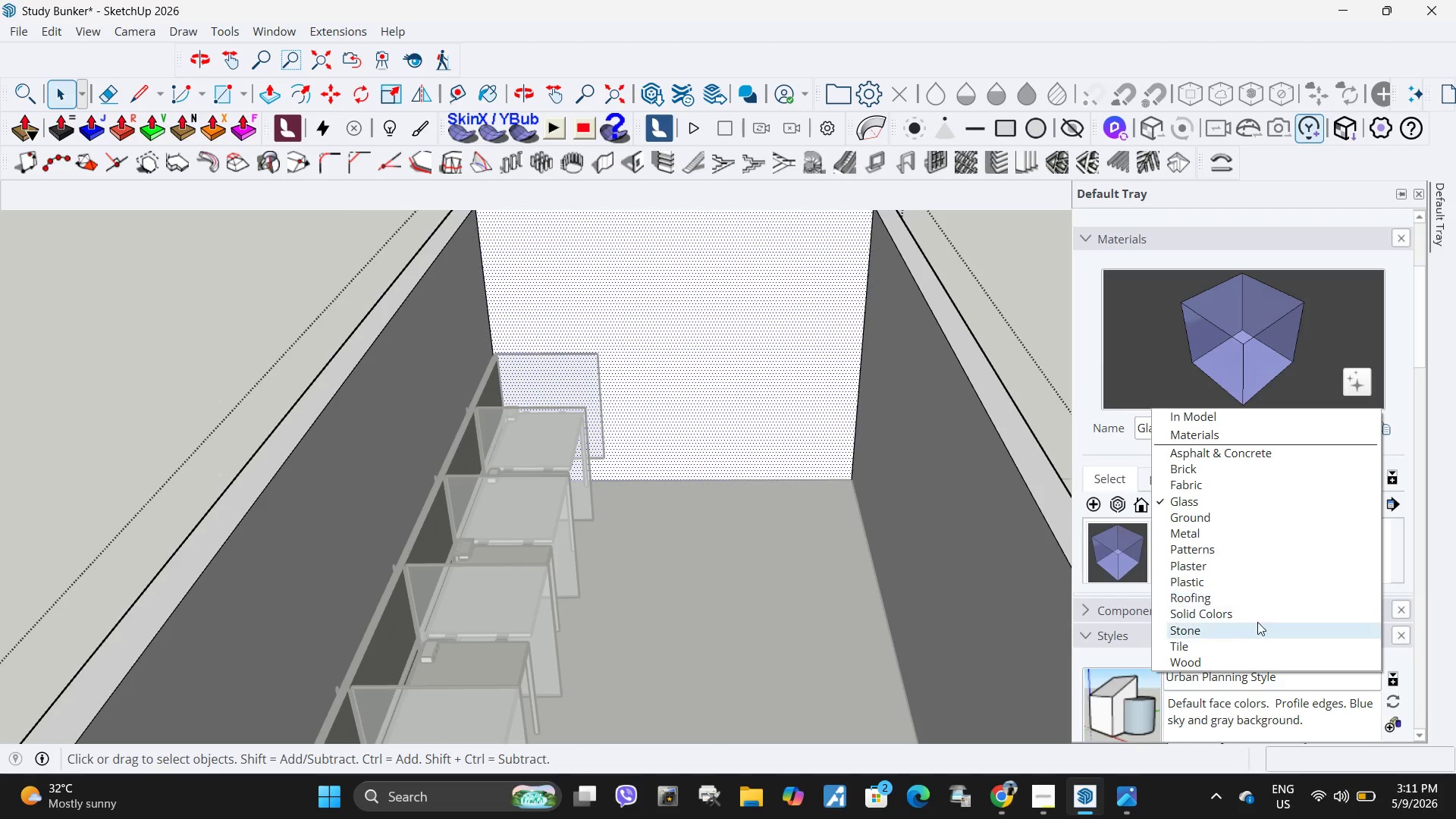 
left_click([1257, 612])
 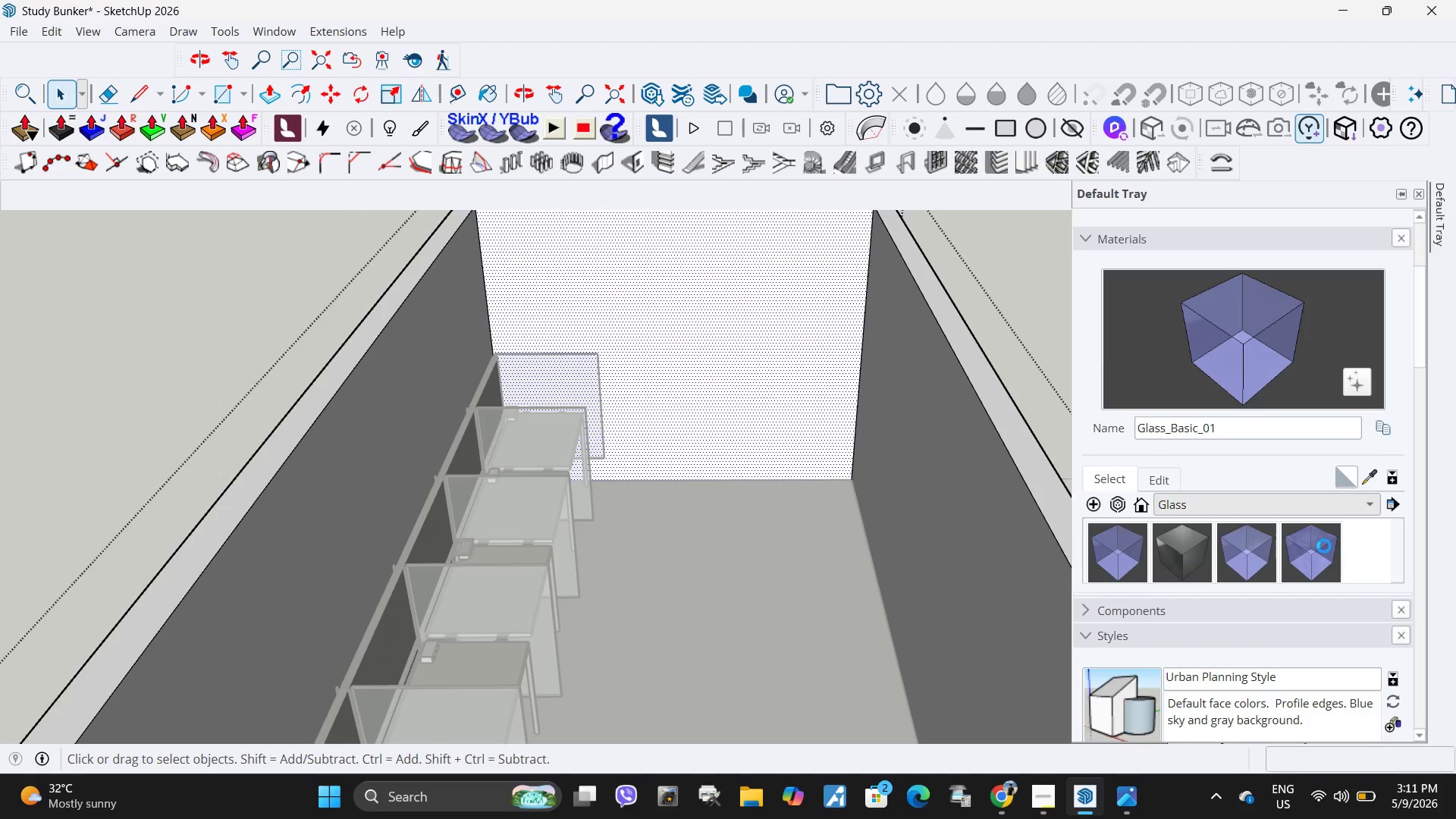 
scroll: coordinate [1324, 539], scroll_direction: down, amount: 30.0
 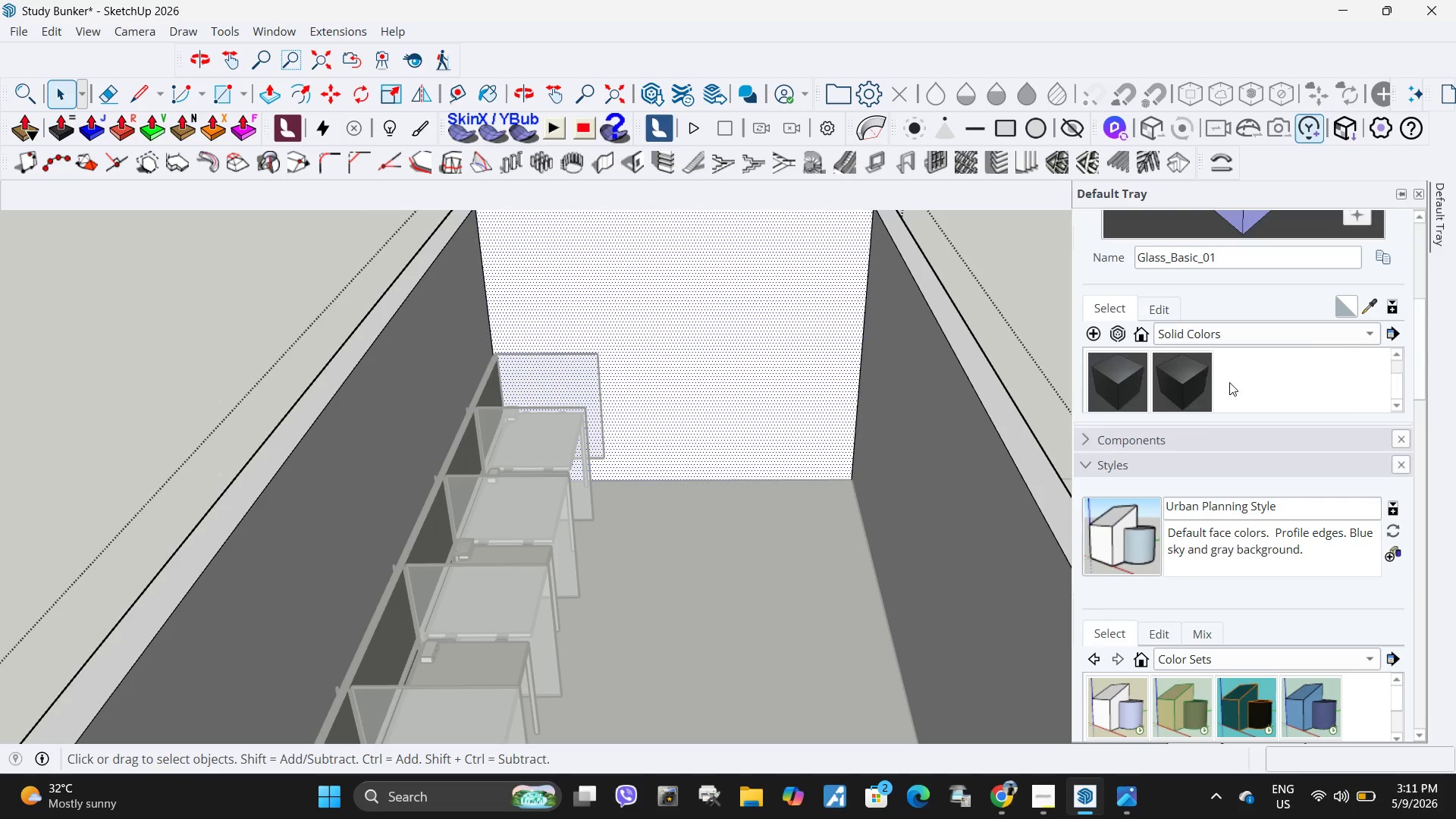 
scroll: coordinate [1229, 382], scroll_direction: up, amount: 1.0
 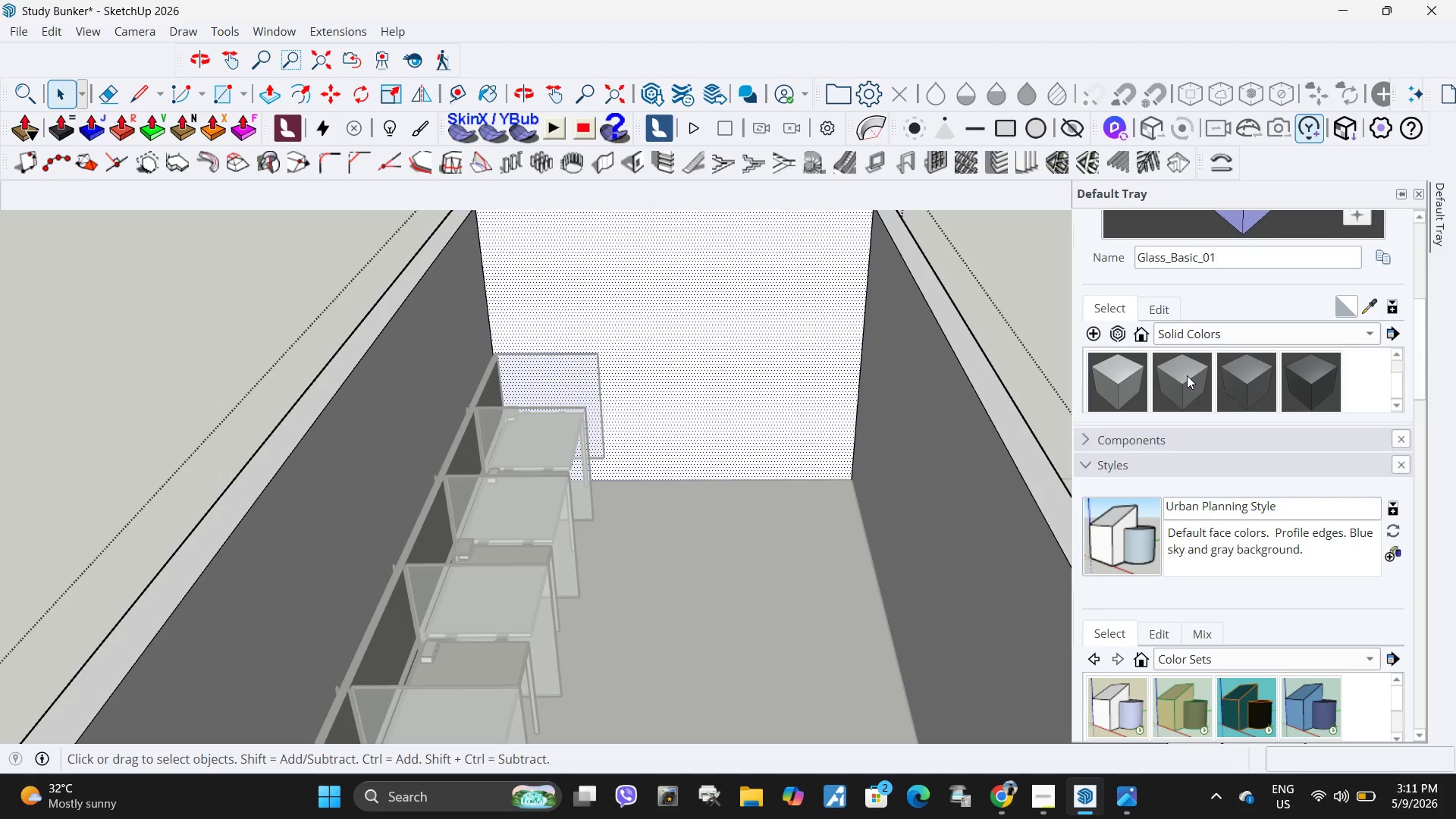 
left_click([1187, 376])
 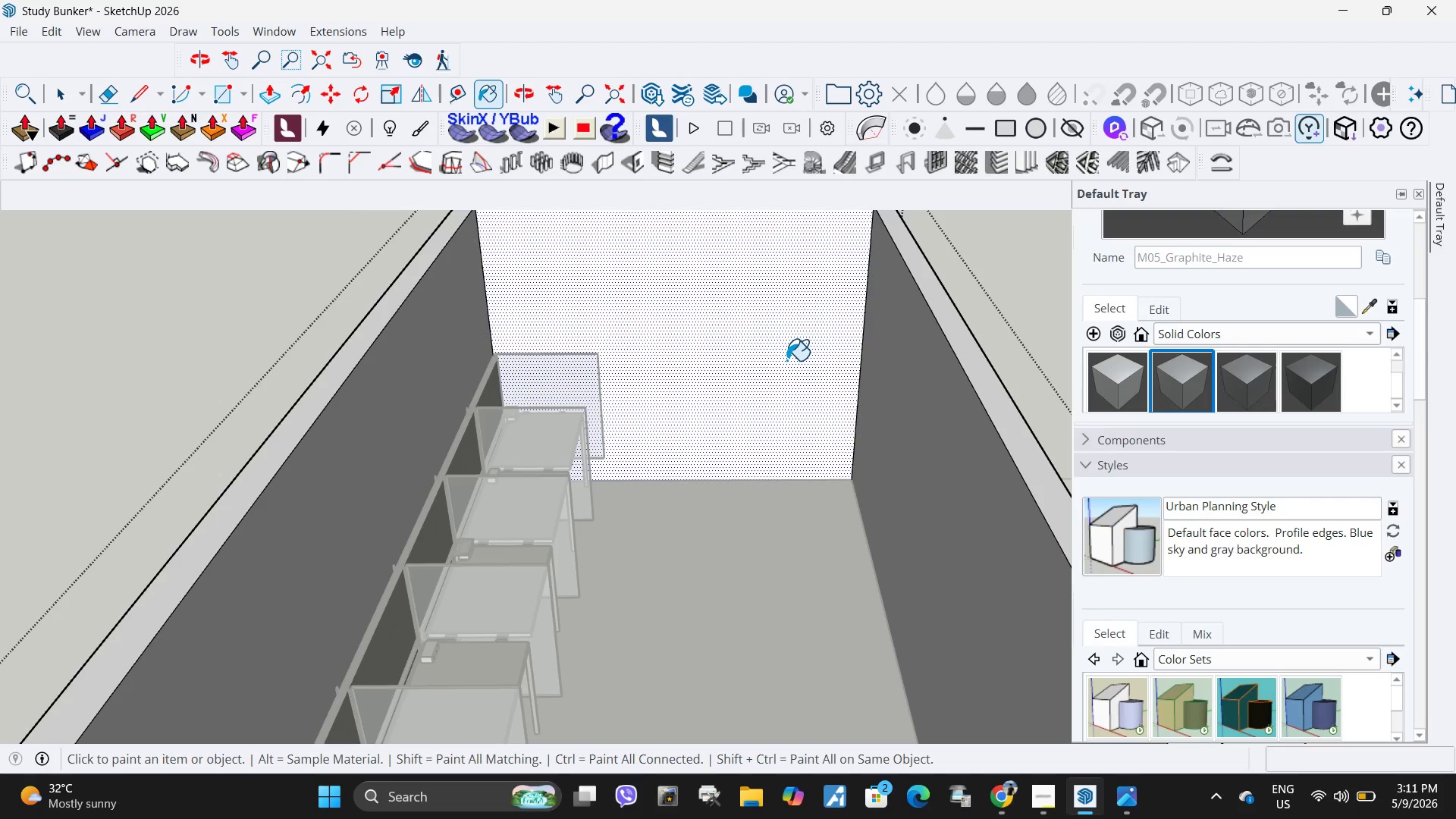 
left_click([786, 360])
 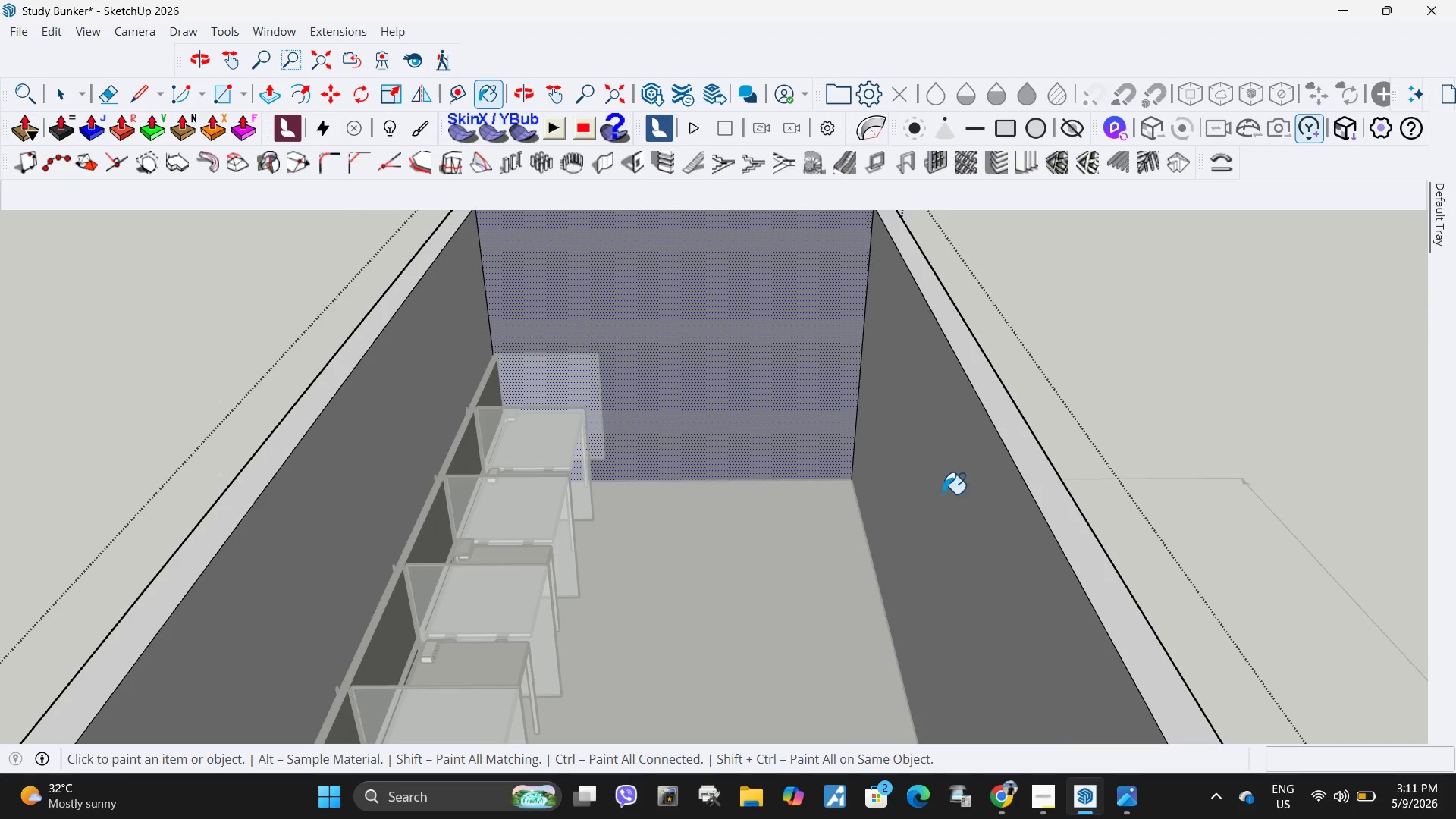 
left_click([946, 494])
 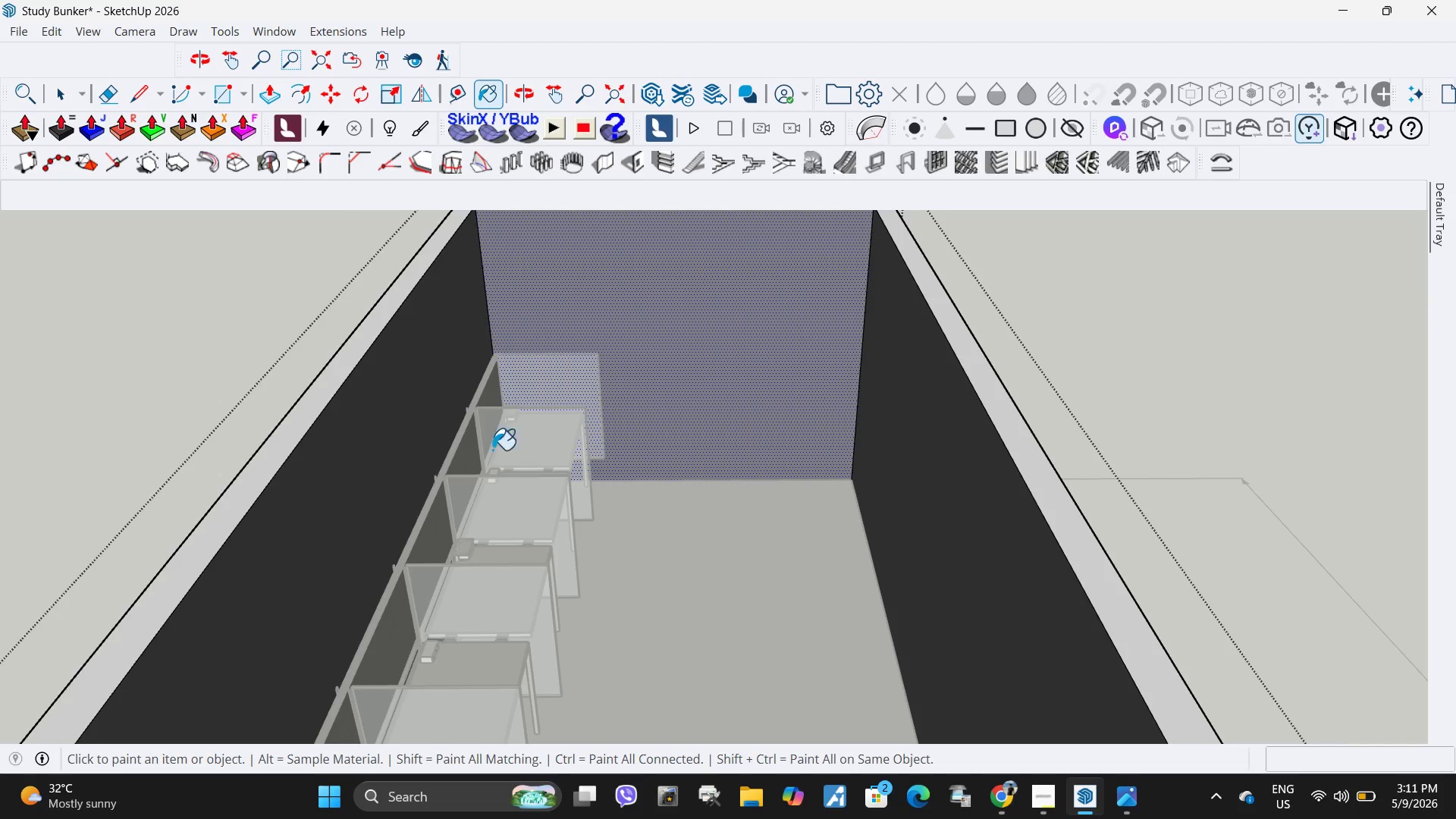 
scroll: coordinate [1241, 374], scroll_direction: down, amount: 30.0
 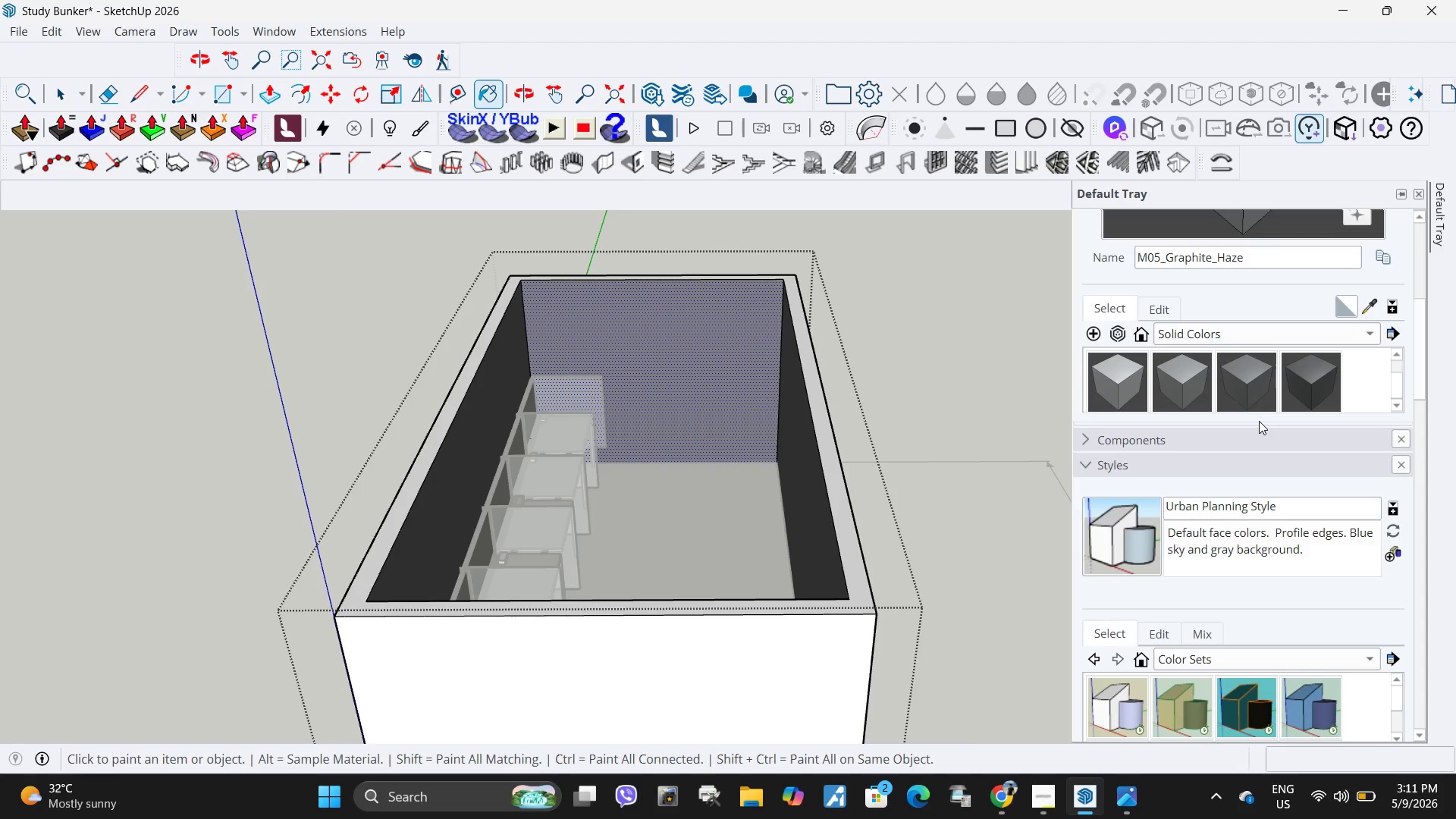 
left_click_drag(start_coordinate=[1259, 422], to_coordinate=[1239, 557])
 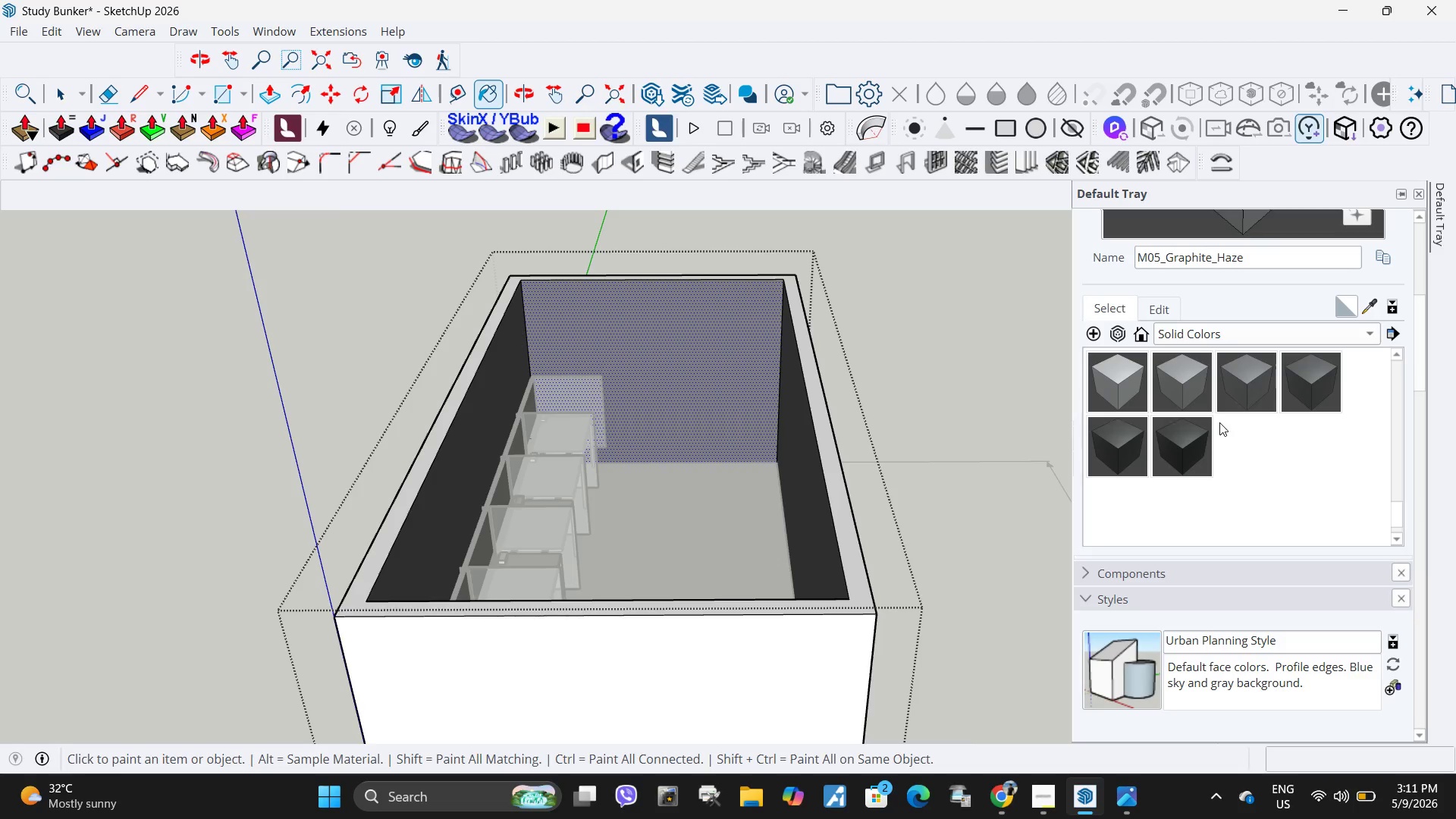 
scroll: coordinate [1219, 427], scroll_direction: up, amount: 1.0
 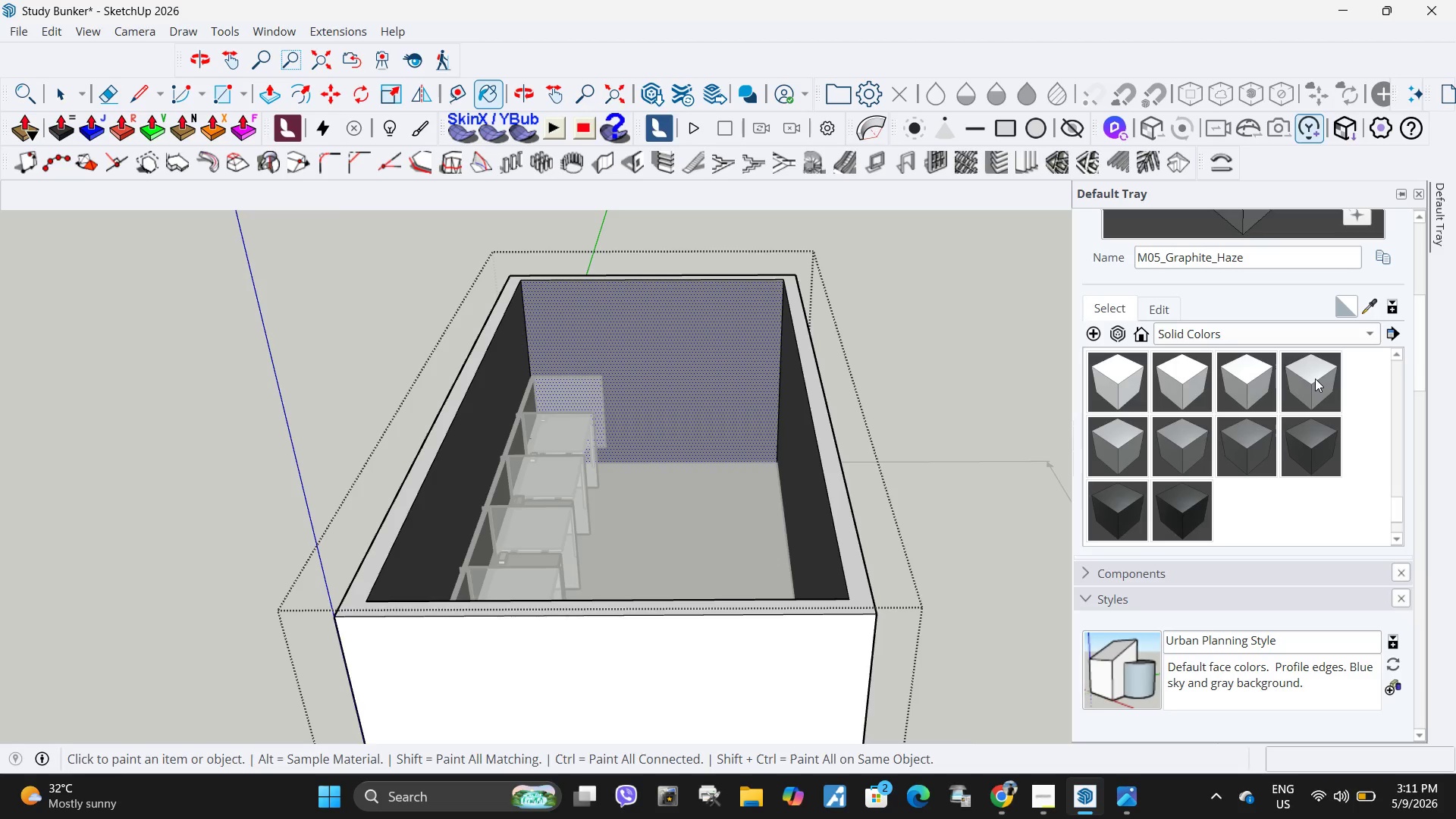 
double_click([1254, 394])
 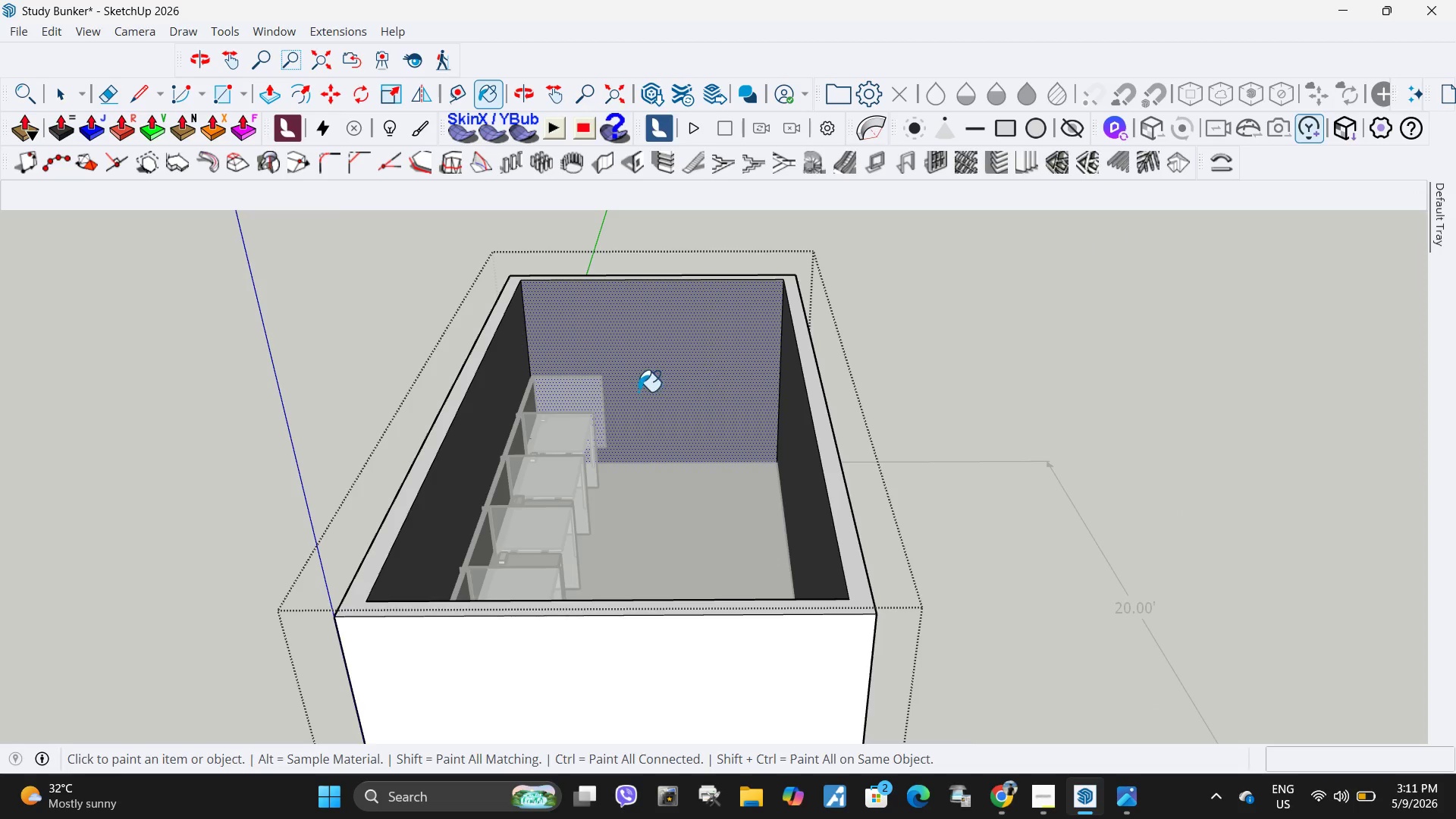 
triple_click([638, 391])
 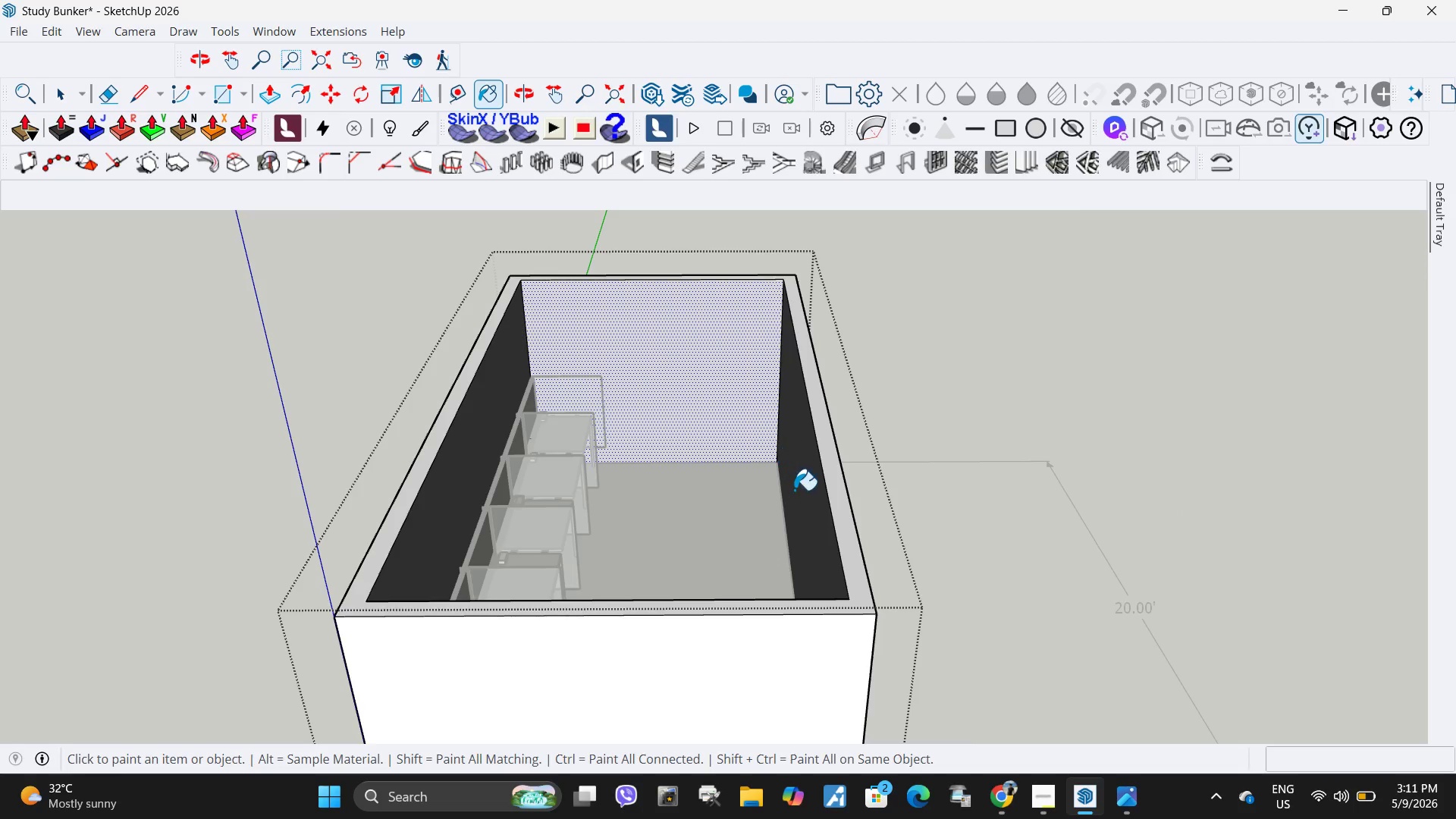 
left_click([794, 490])
 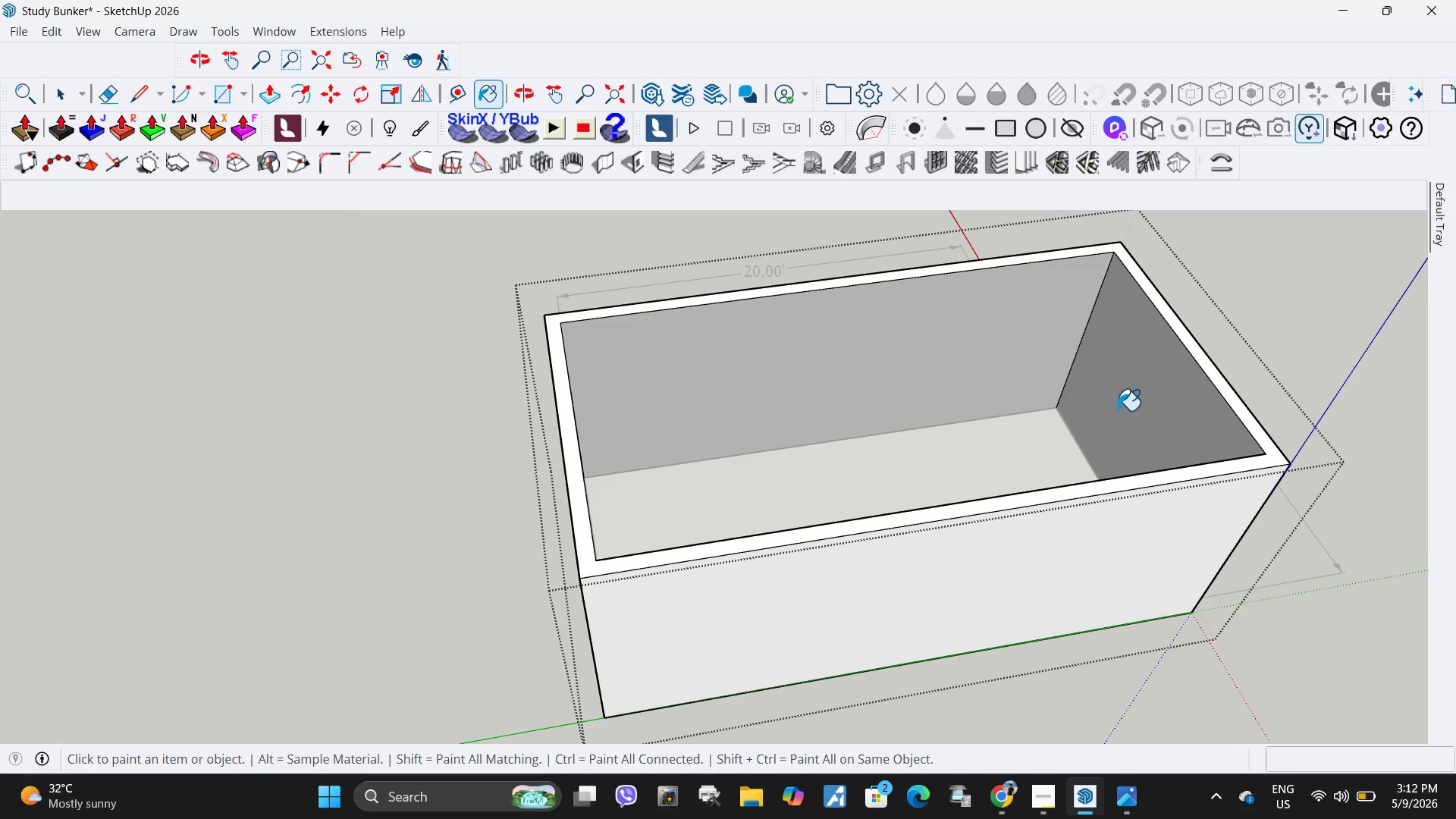 
wait(6.27)
 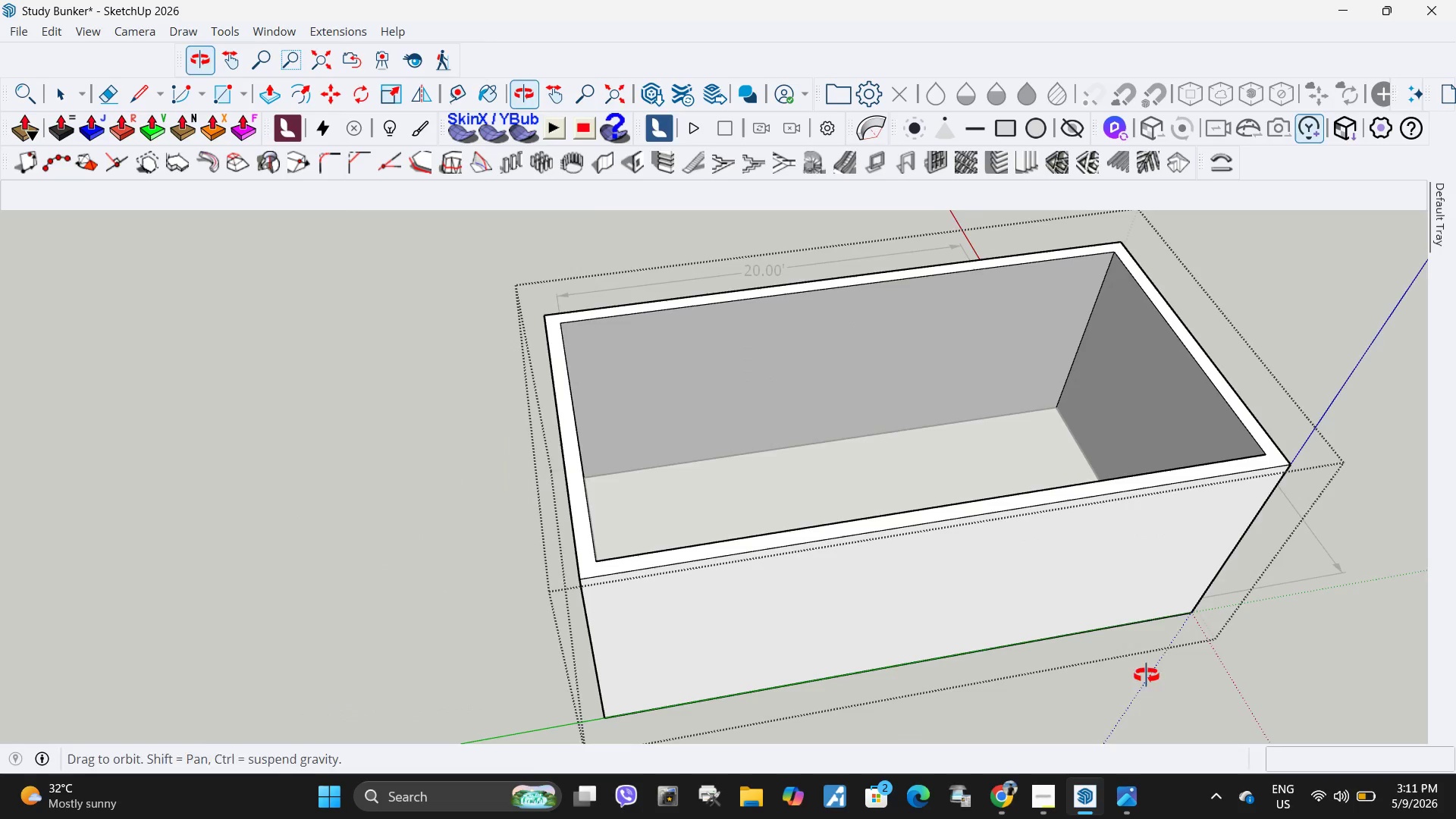 
left_click([1117, 410])
 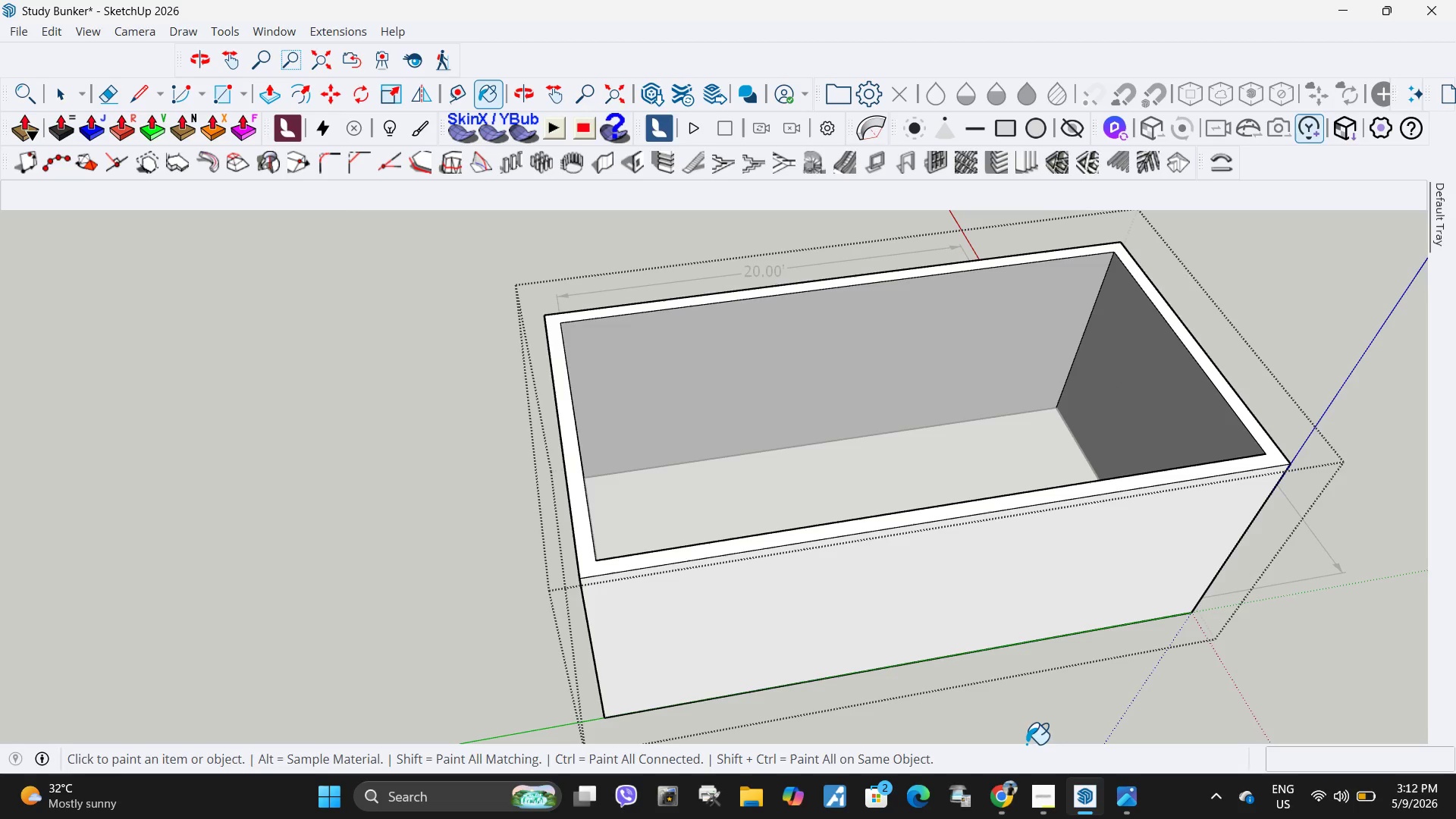 
key(Space)
 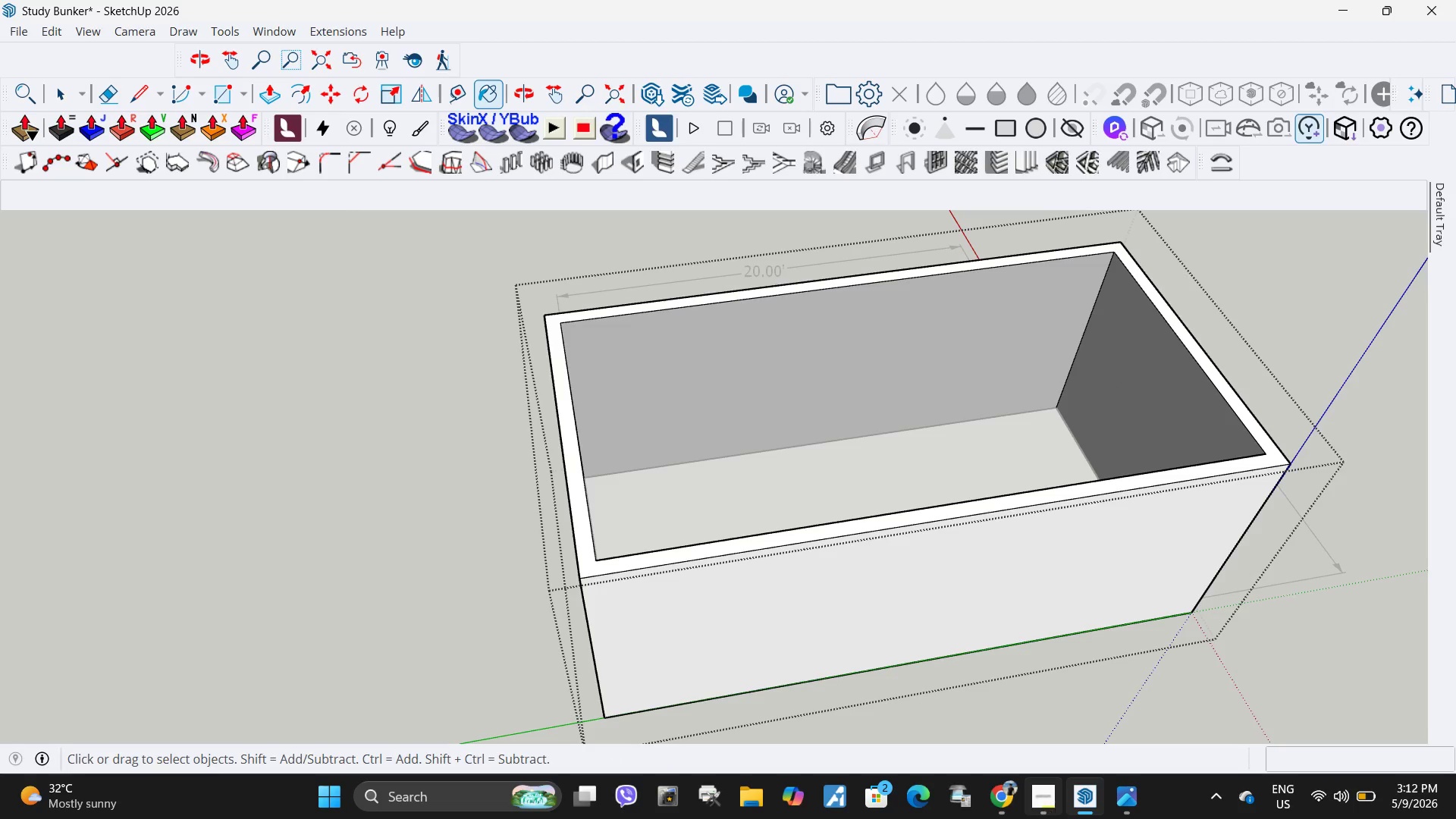 
left_click([1042, 818])